 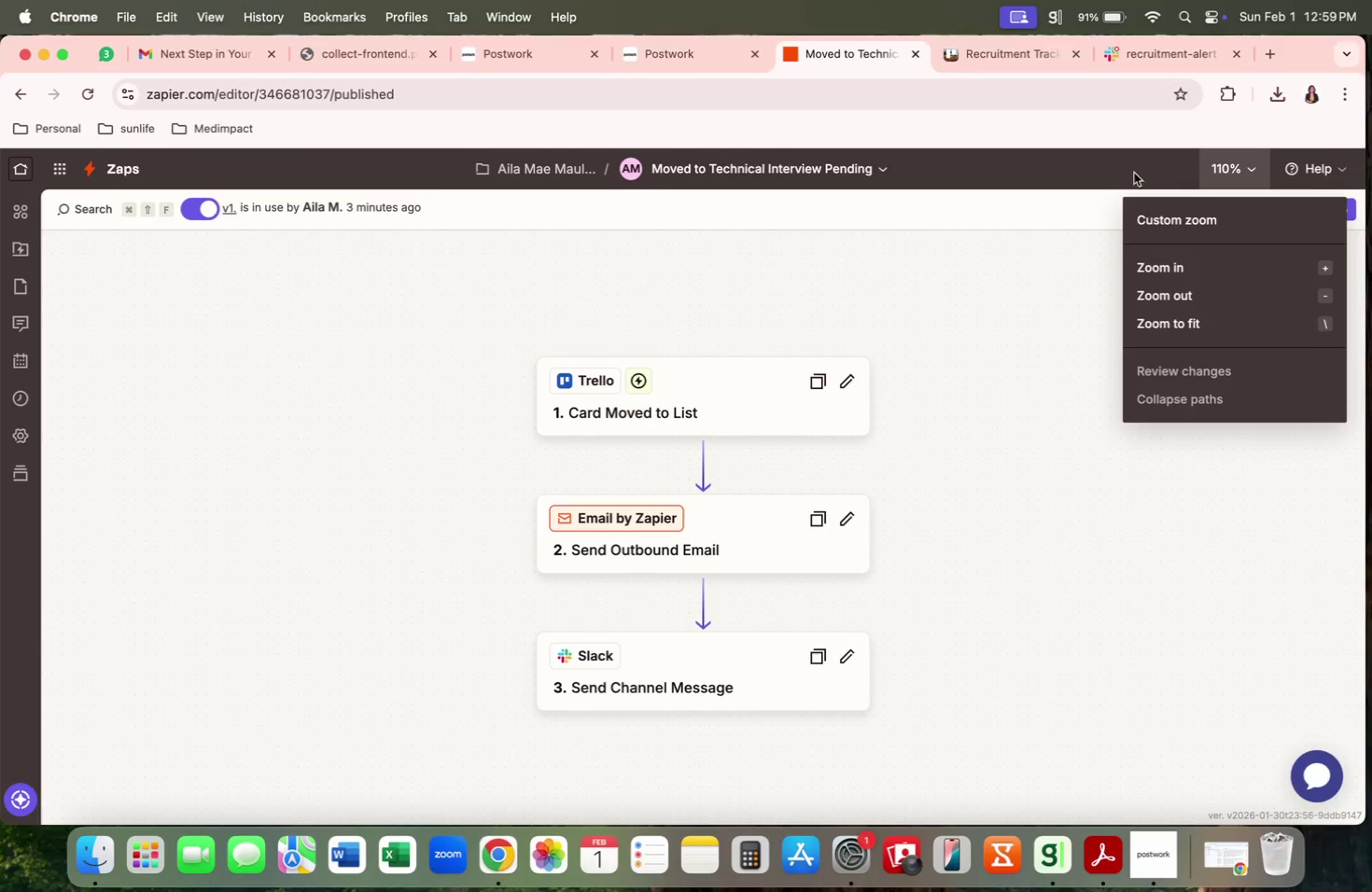 
left_click([1331, 207])
 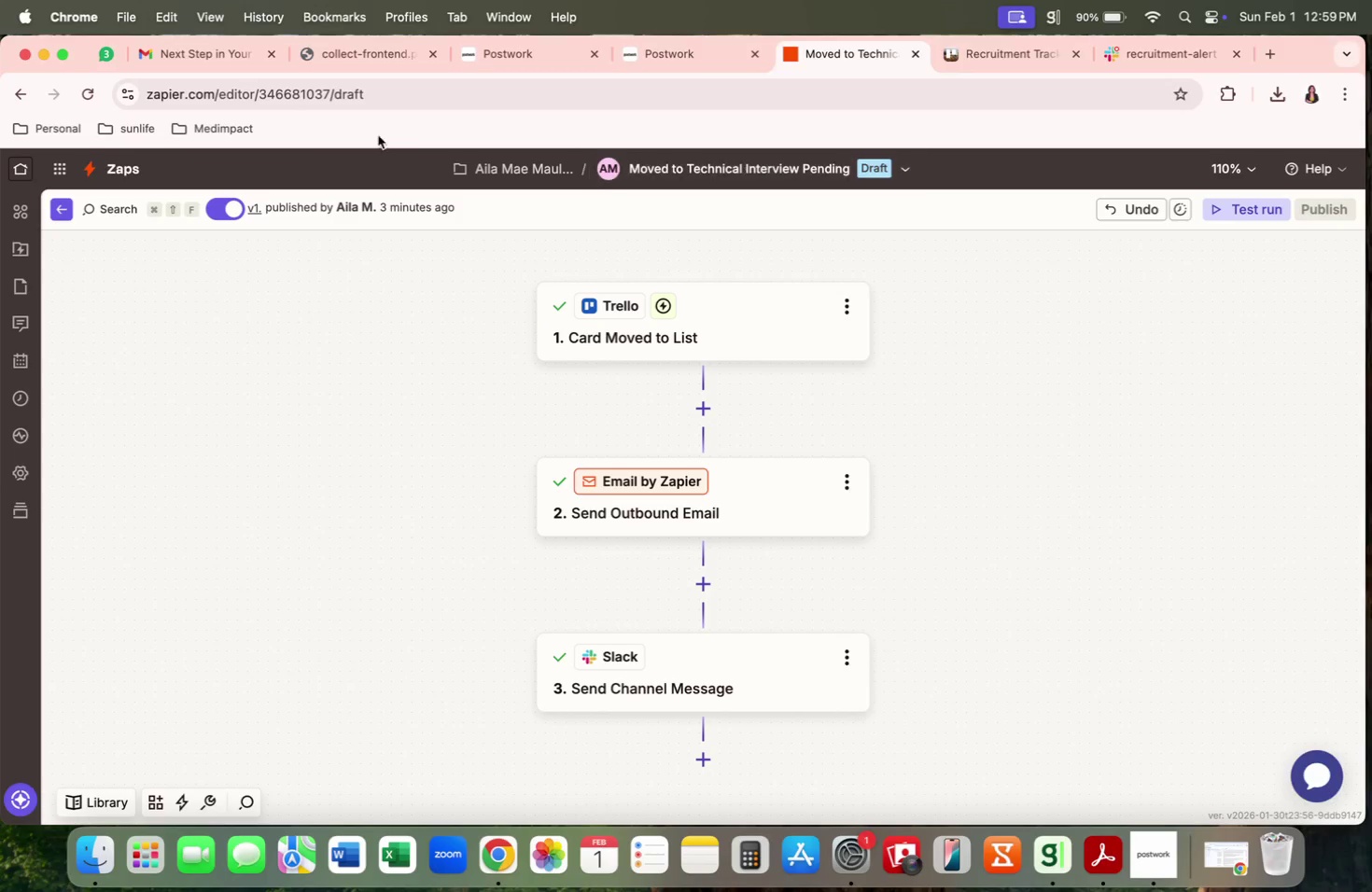 
wait(11.32)
 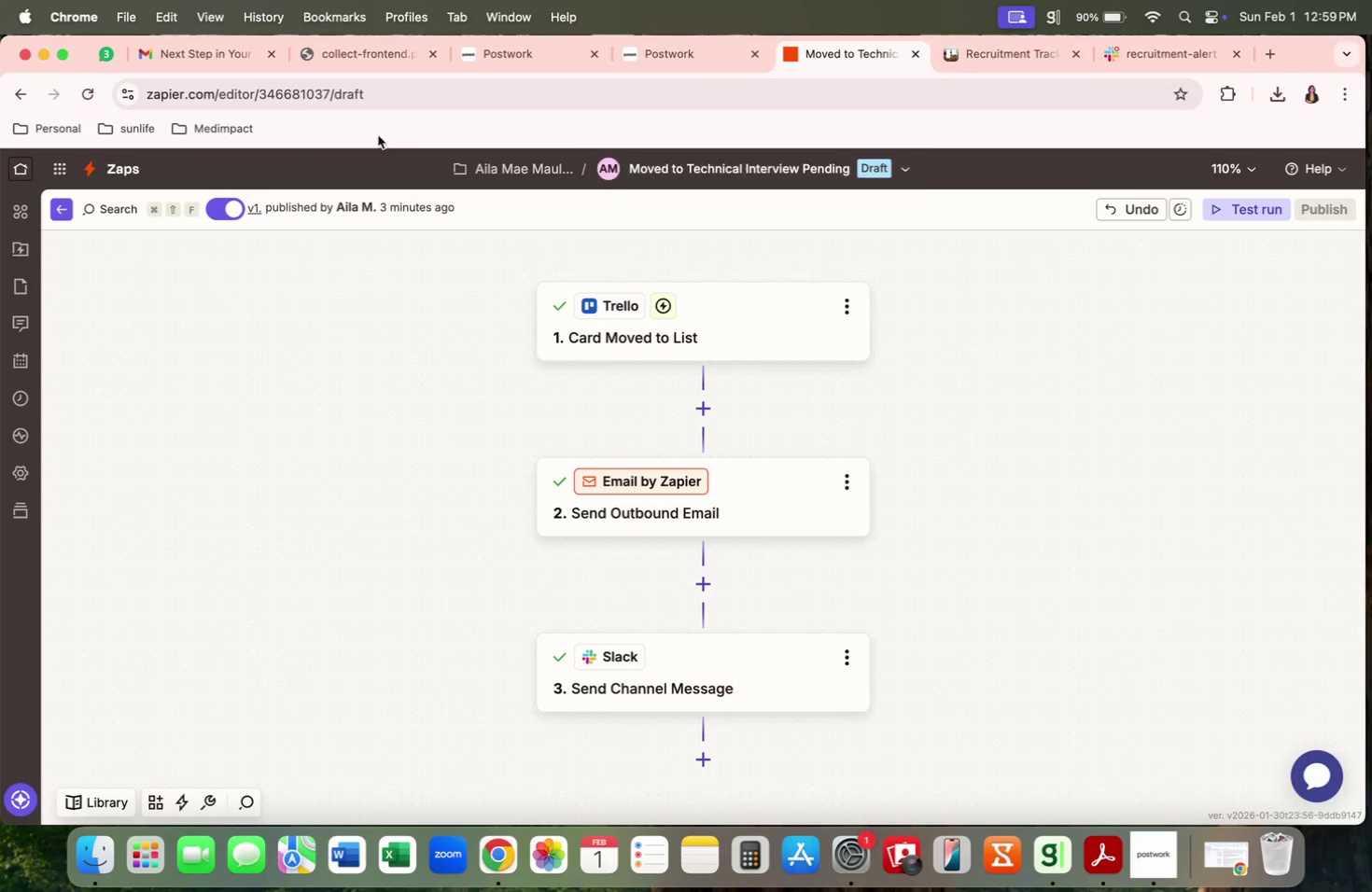 
left_click([96, 160])
 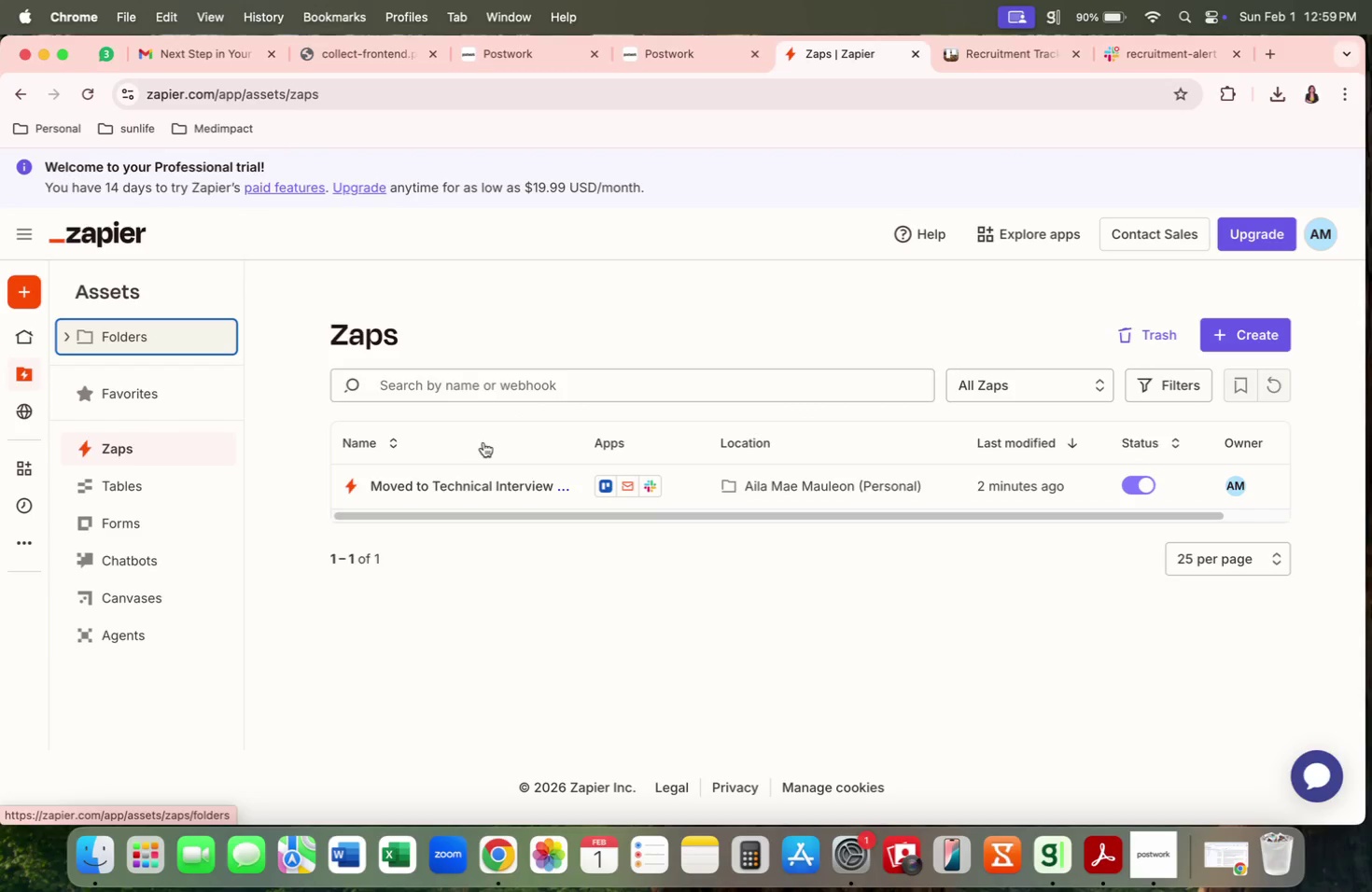 
wait(8.68)
 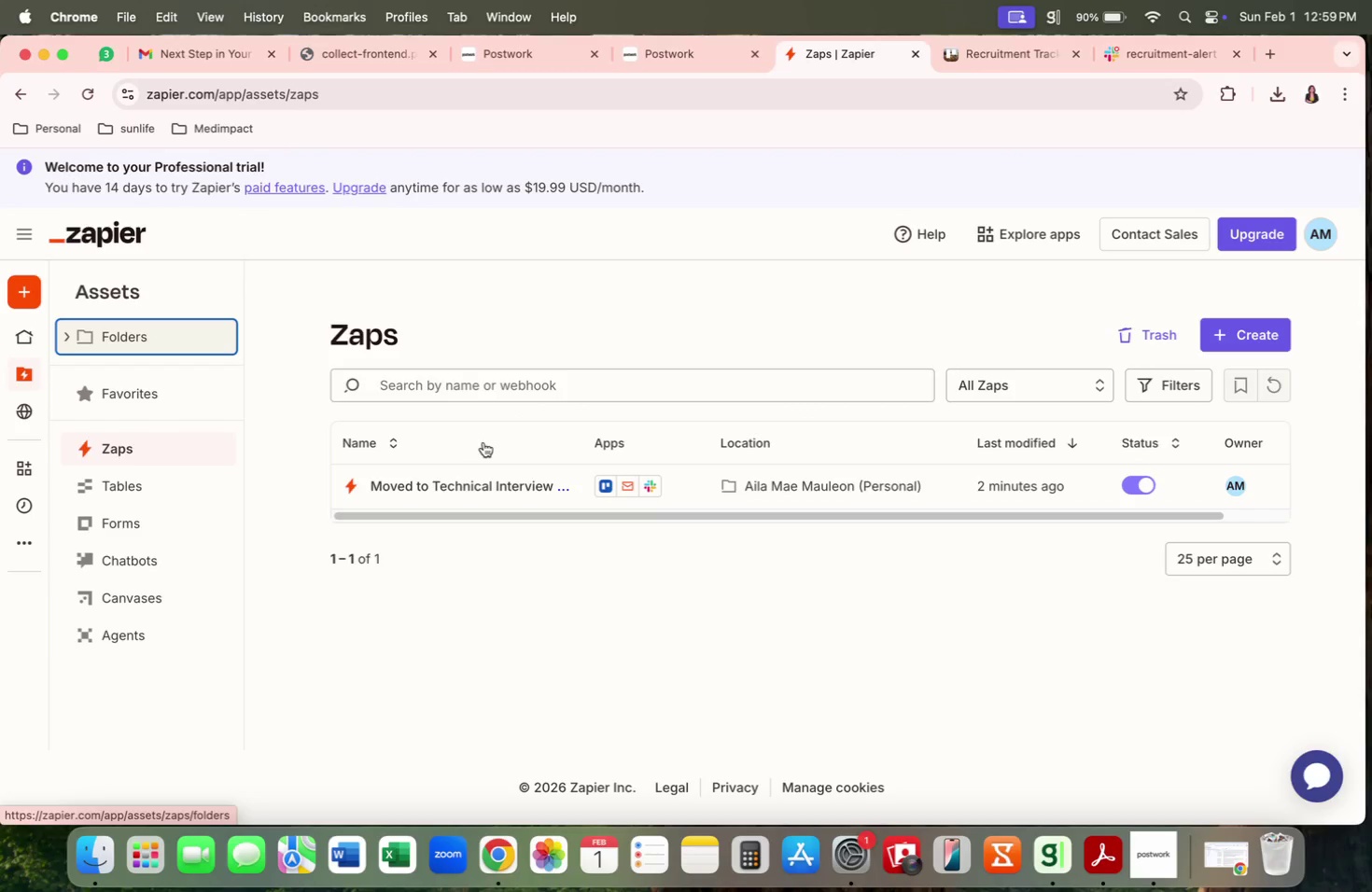 
mouse_move([533, 497])
 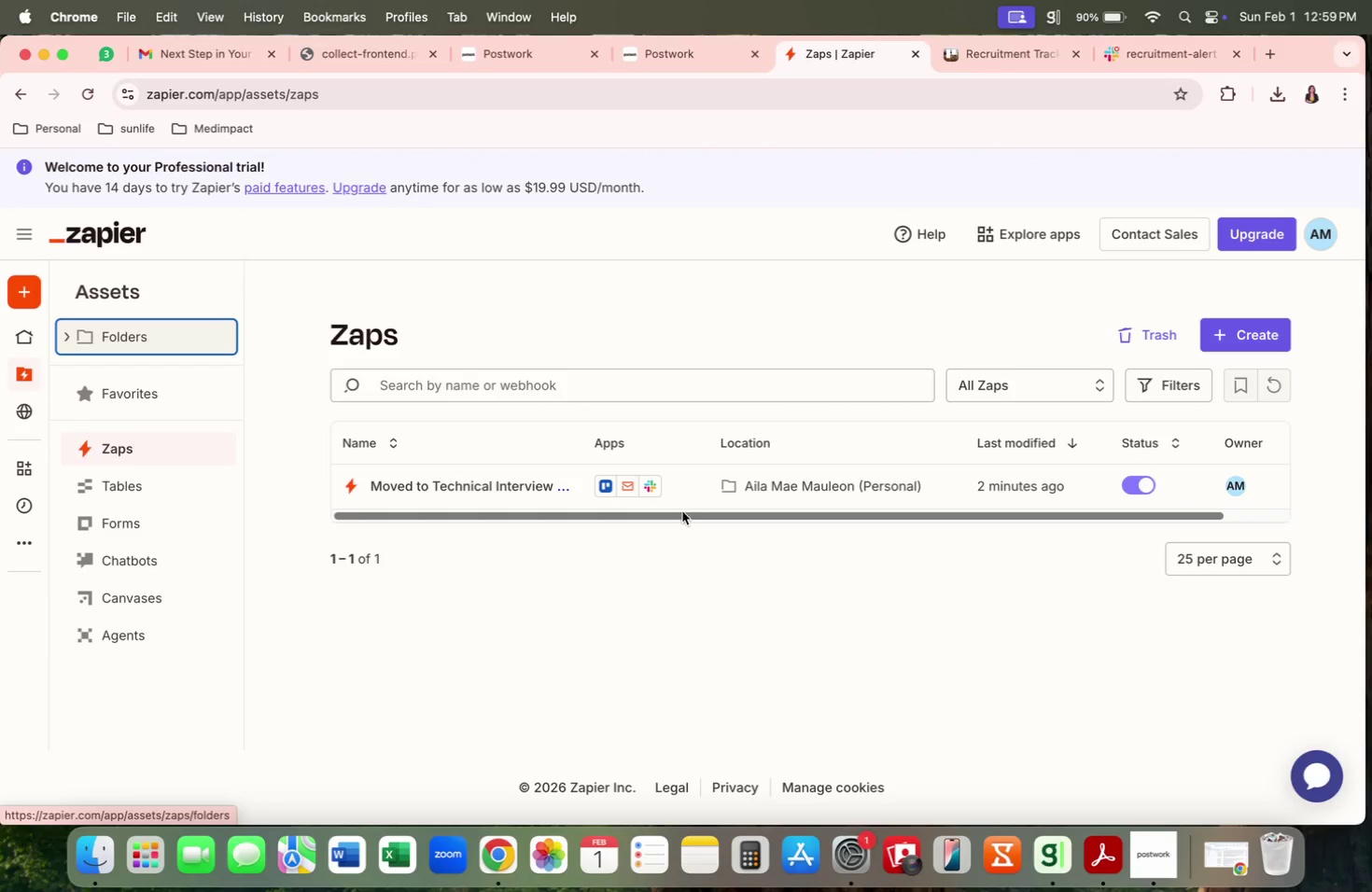 
left_click_drag(start_coordinate=[692, 516], to_coordinate=[1050, 535])
 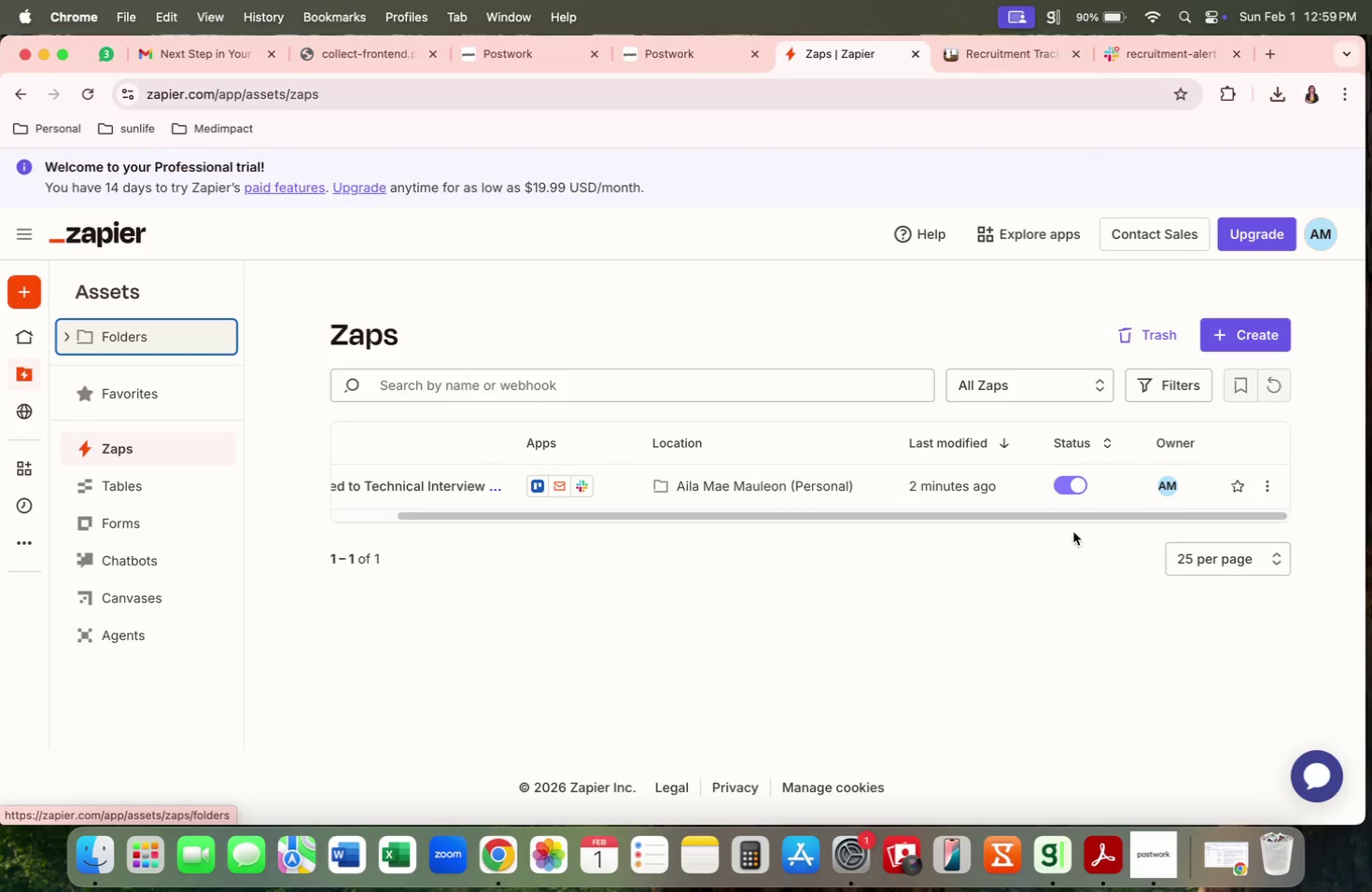 
mouse_move([1248, 521])
 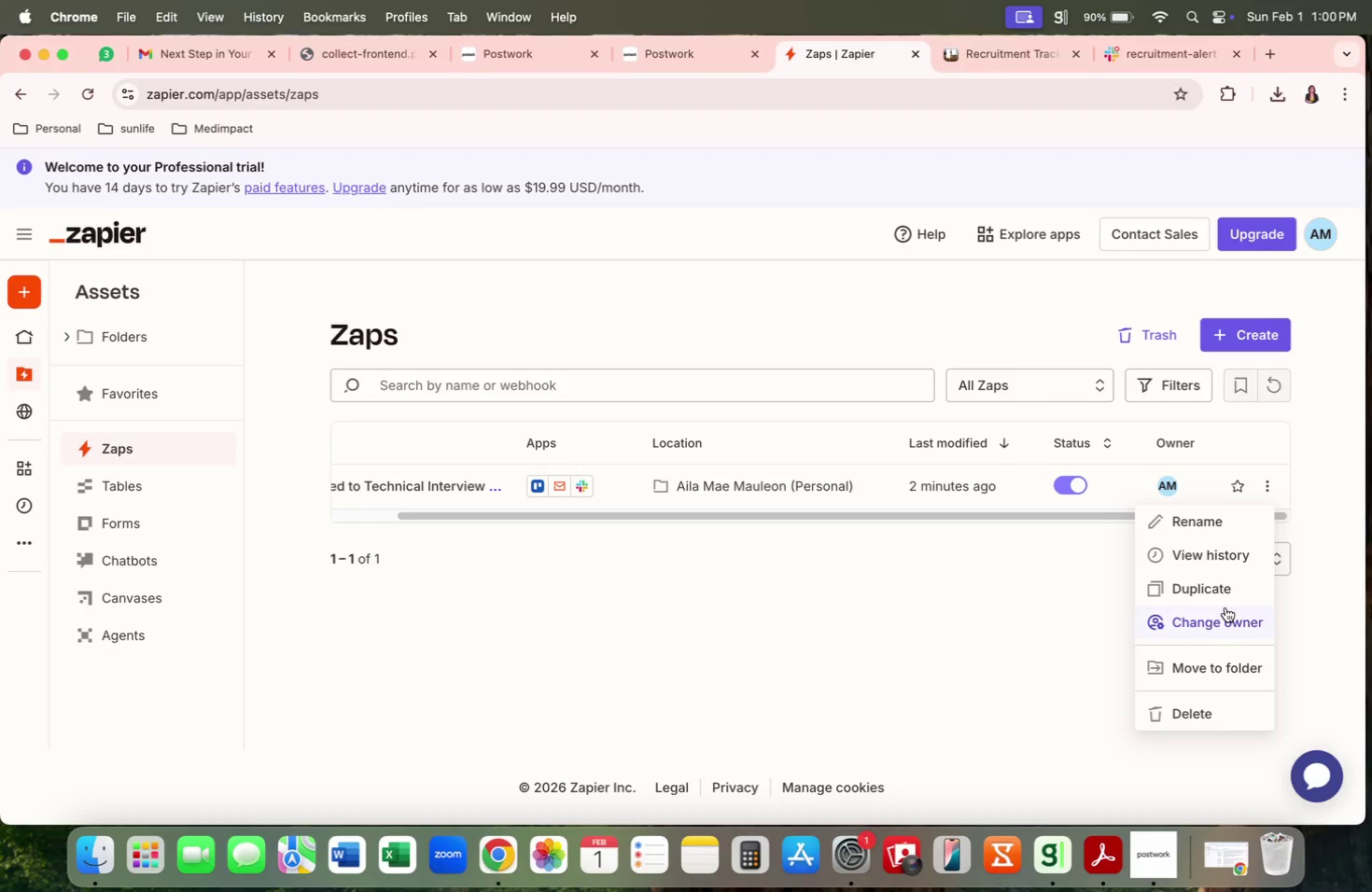 
wait(20.26)
 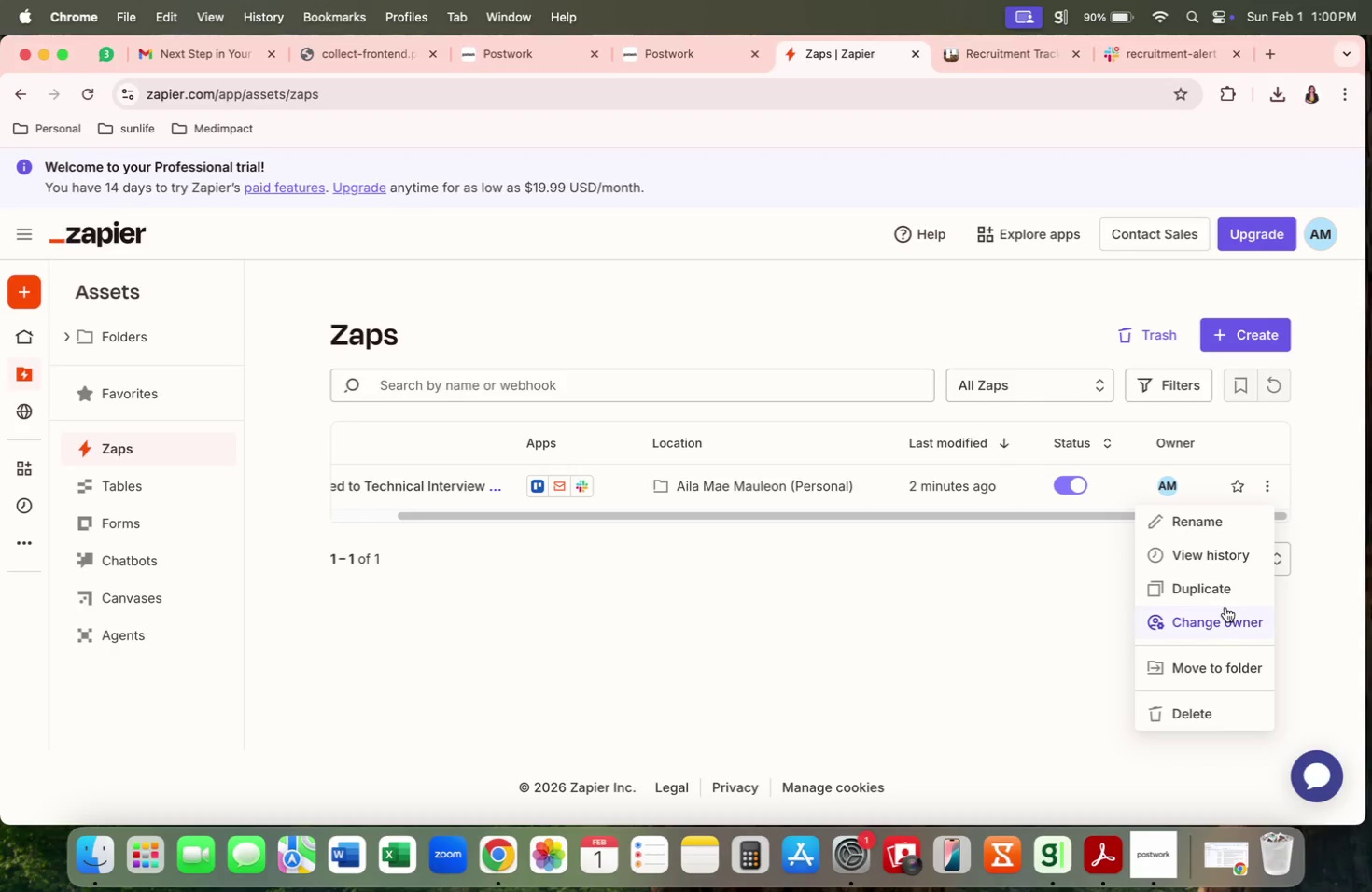 
left_click([724, 511])
 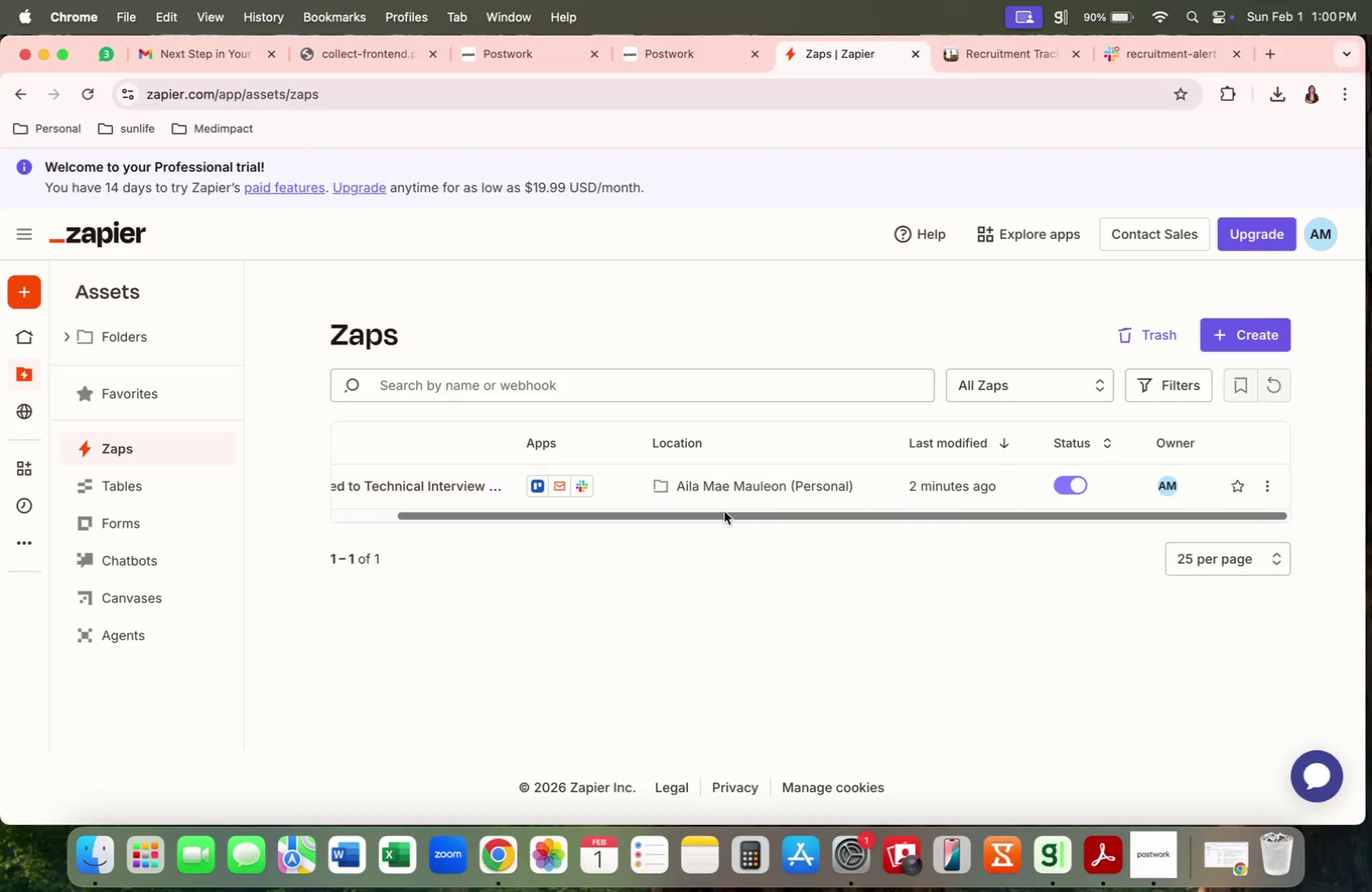 
left_click_drag(start_coordinate=[724, 511], to_coordinate=[448, 523])
 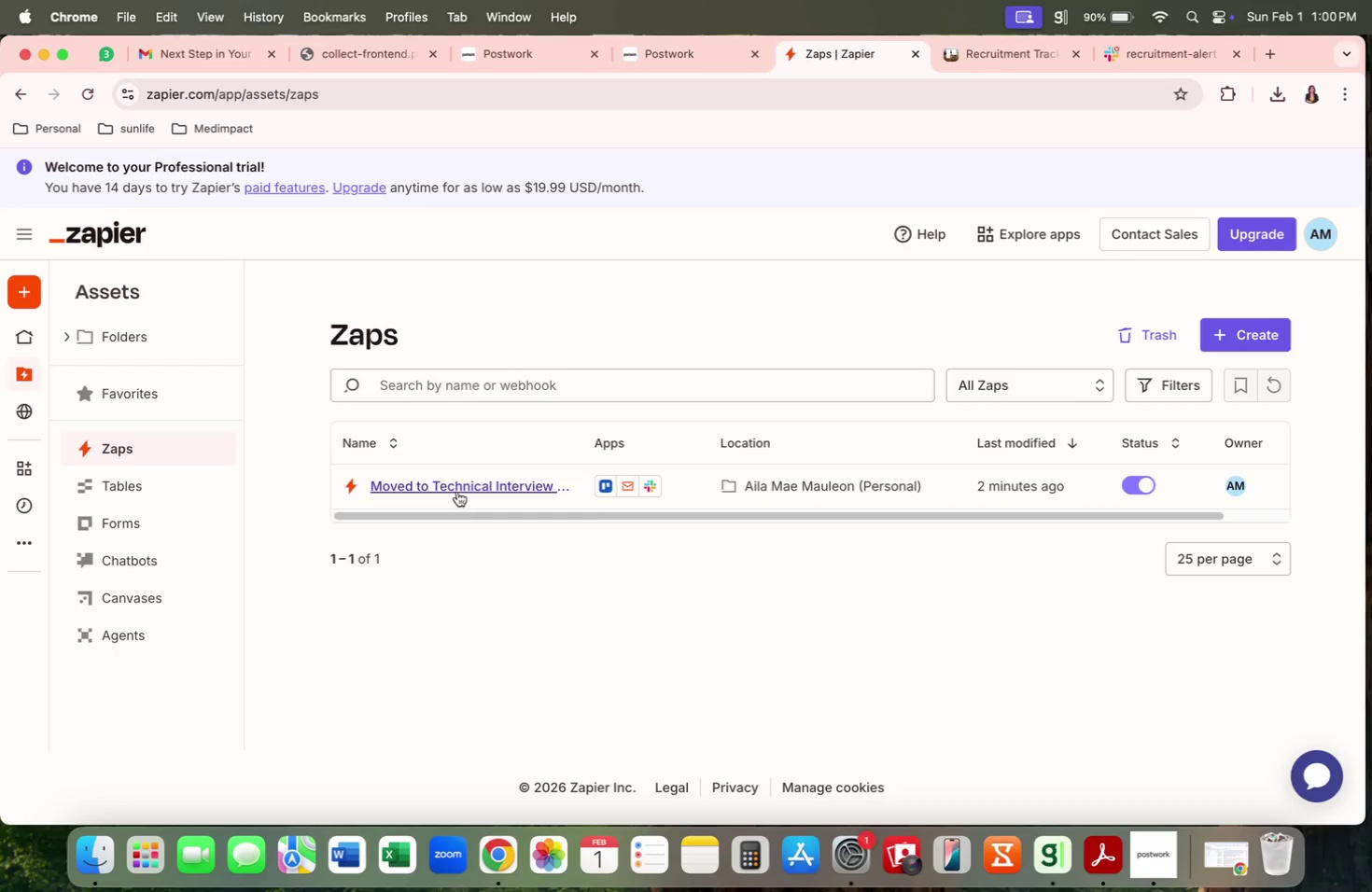 
right_click([460, 488])
 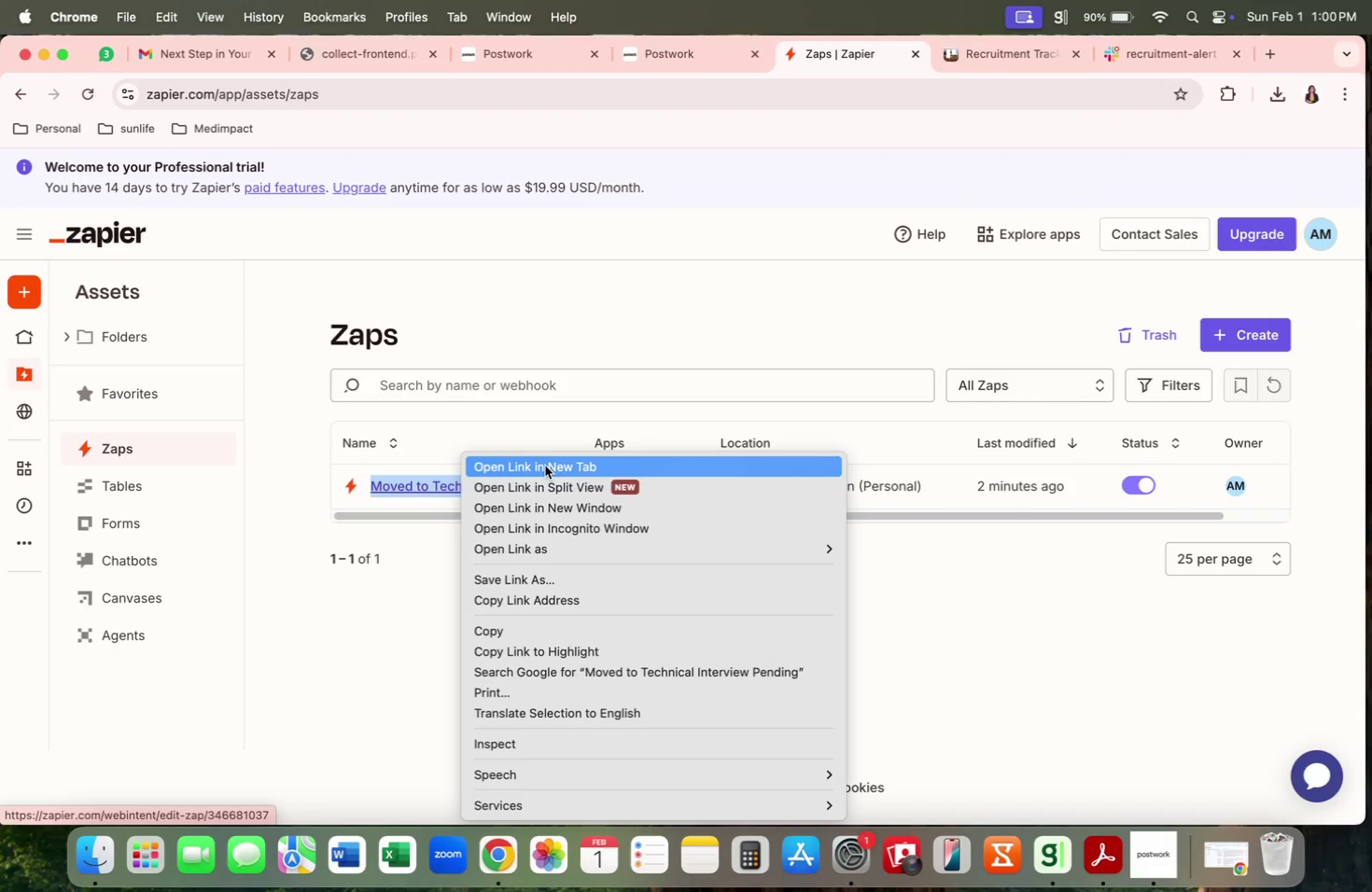 
left_click([549, 463])
 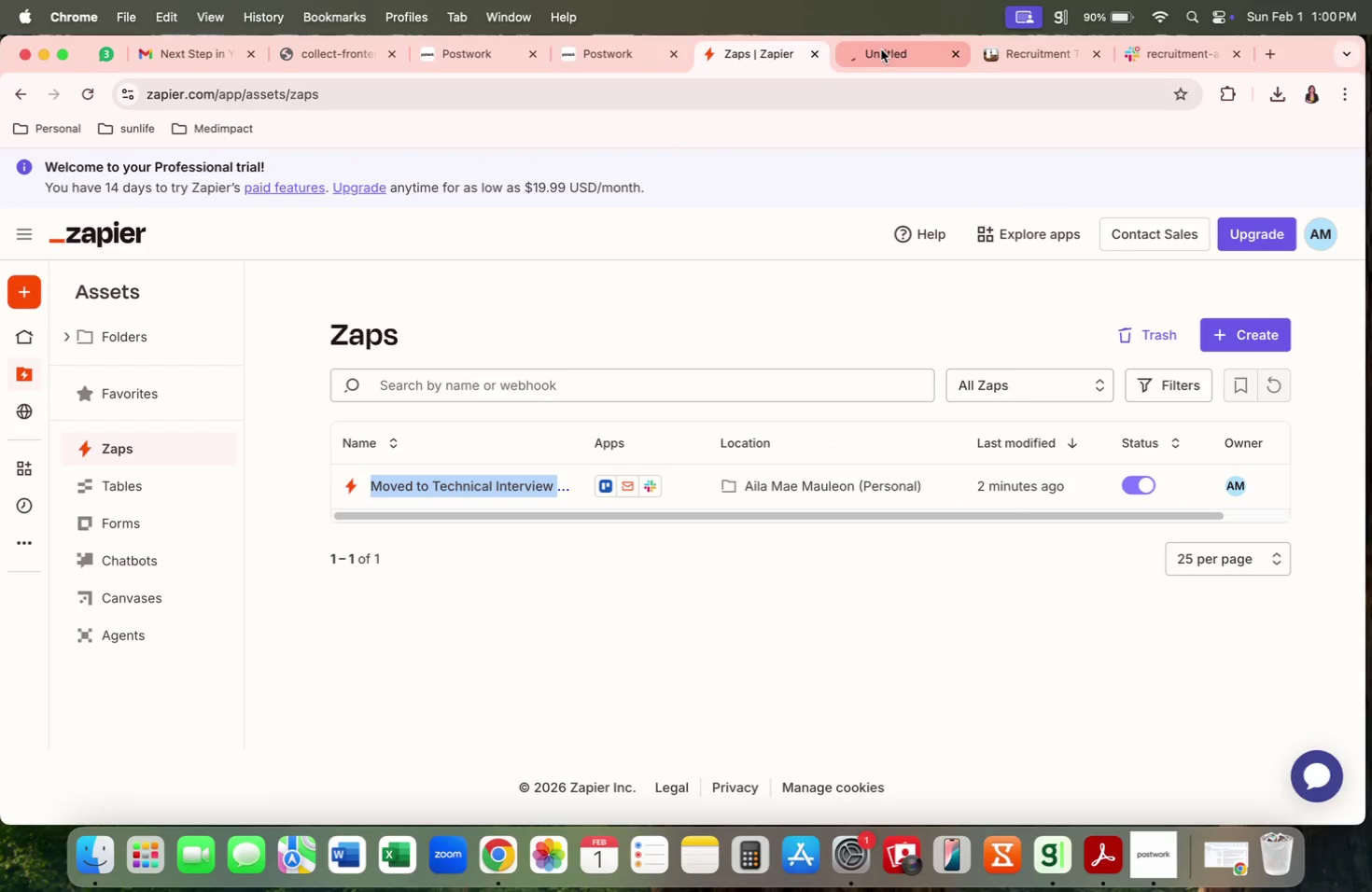 
left_click([881, 49])
 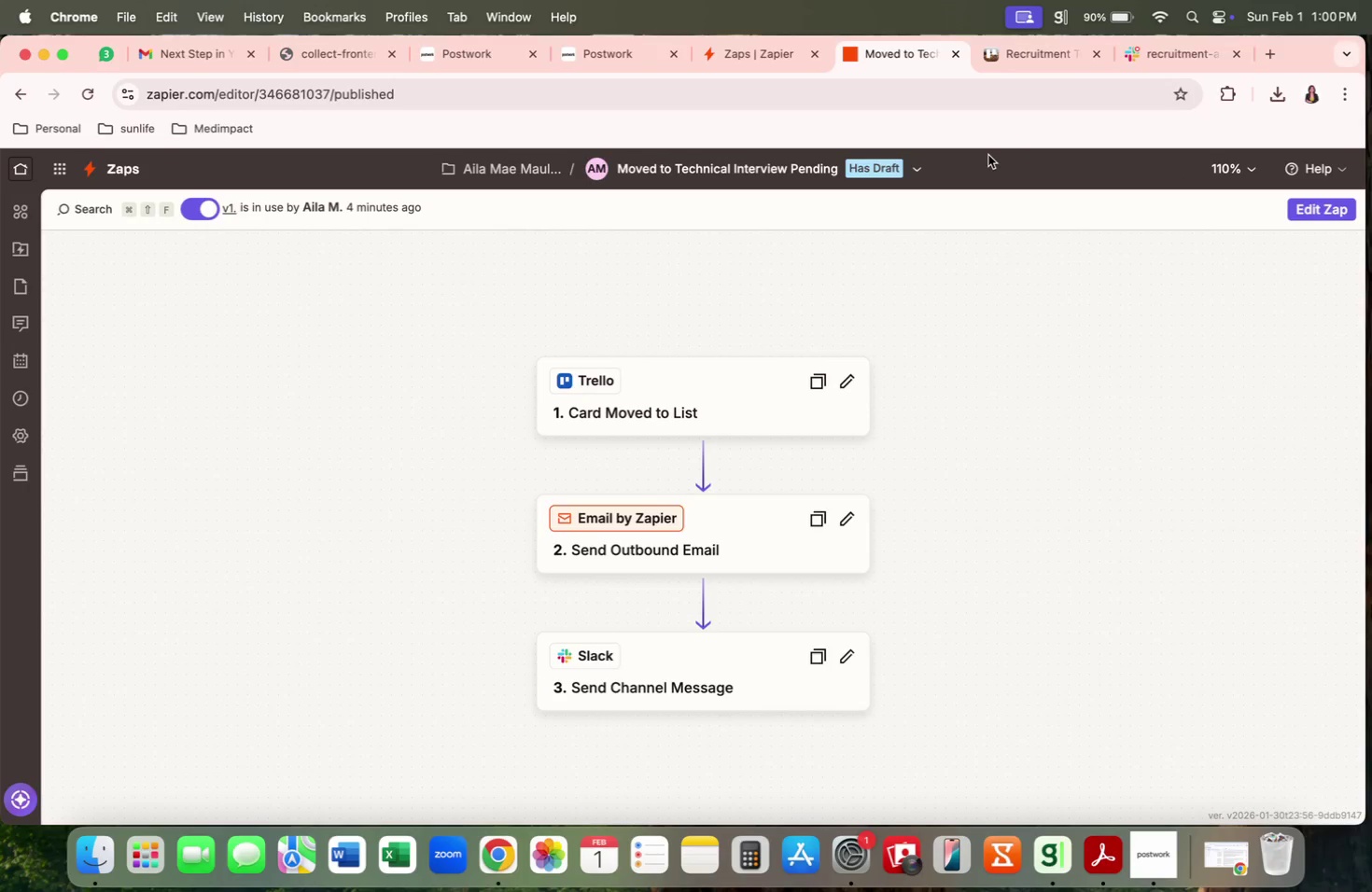 
left_click([1177, 176])
 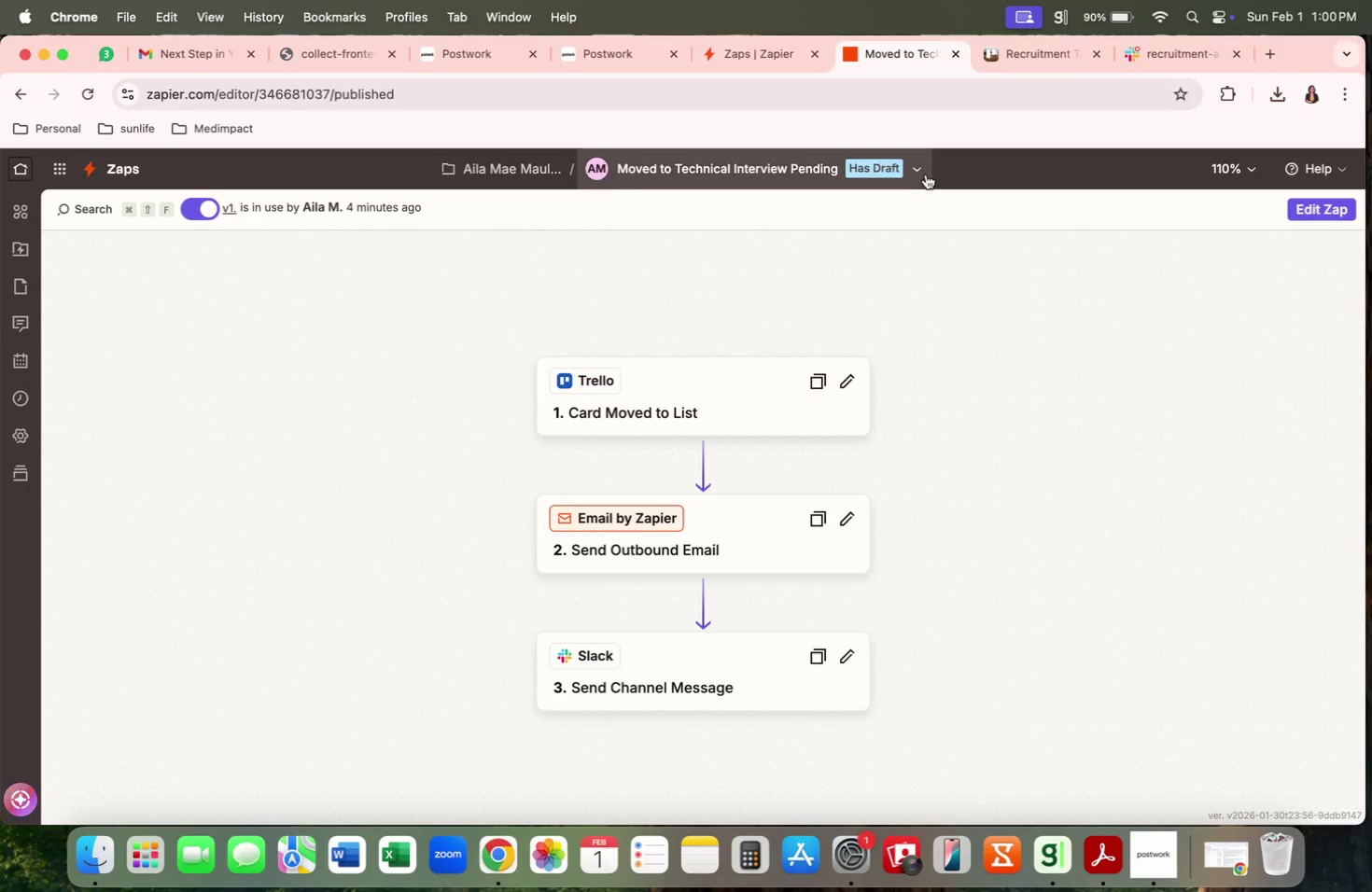 
left_click([926, 174])
 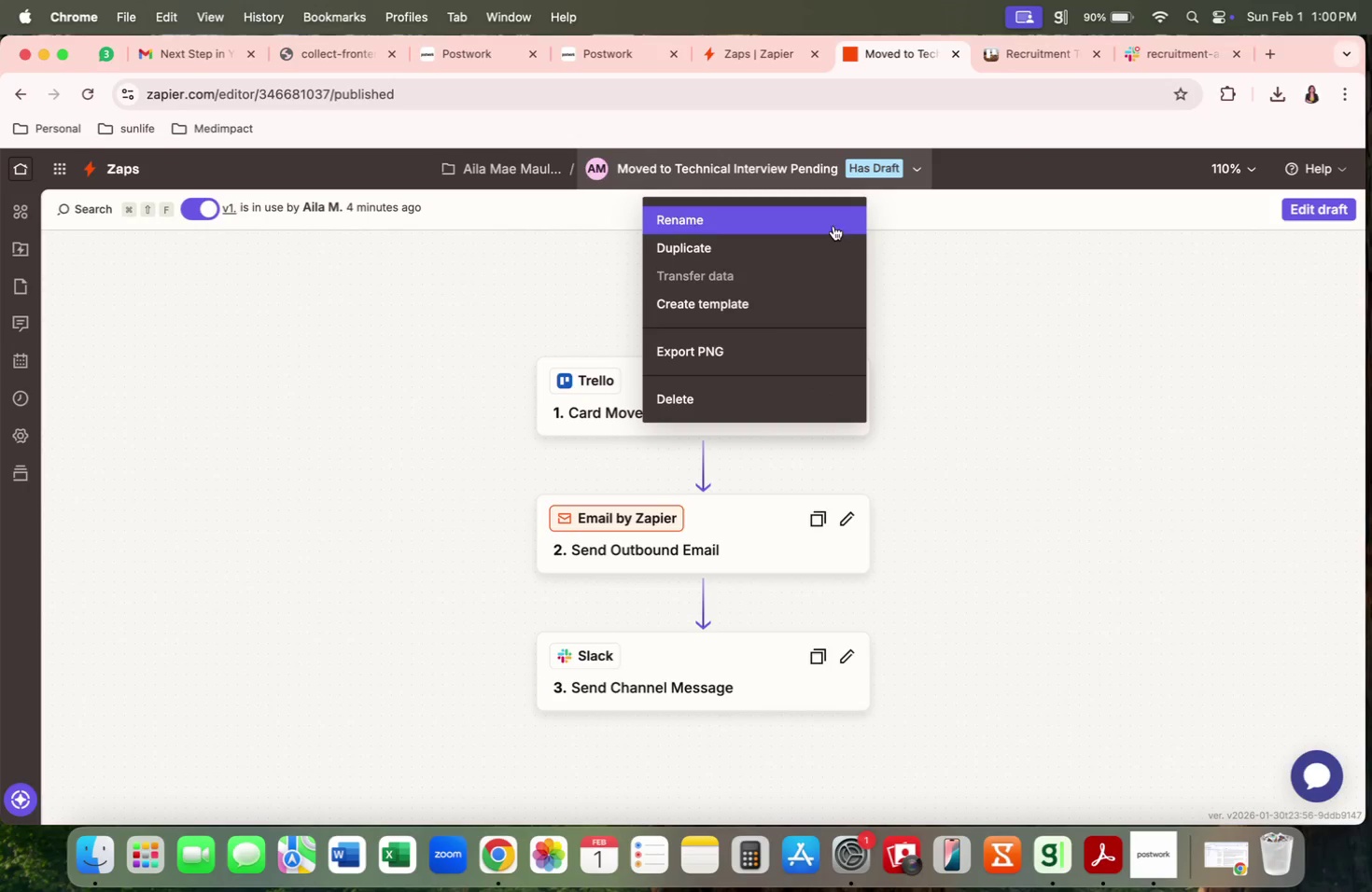 
left_click([1061, 309])
 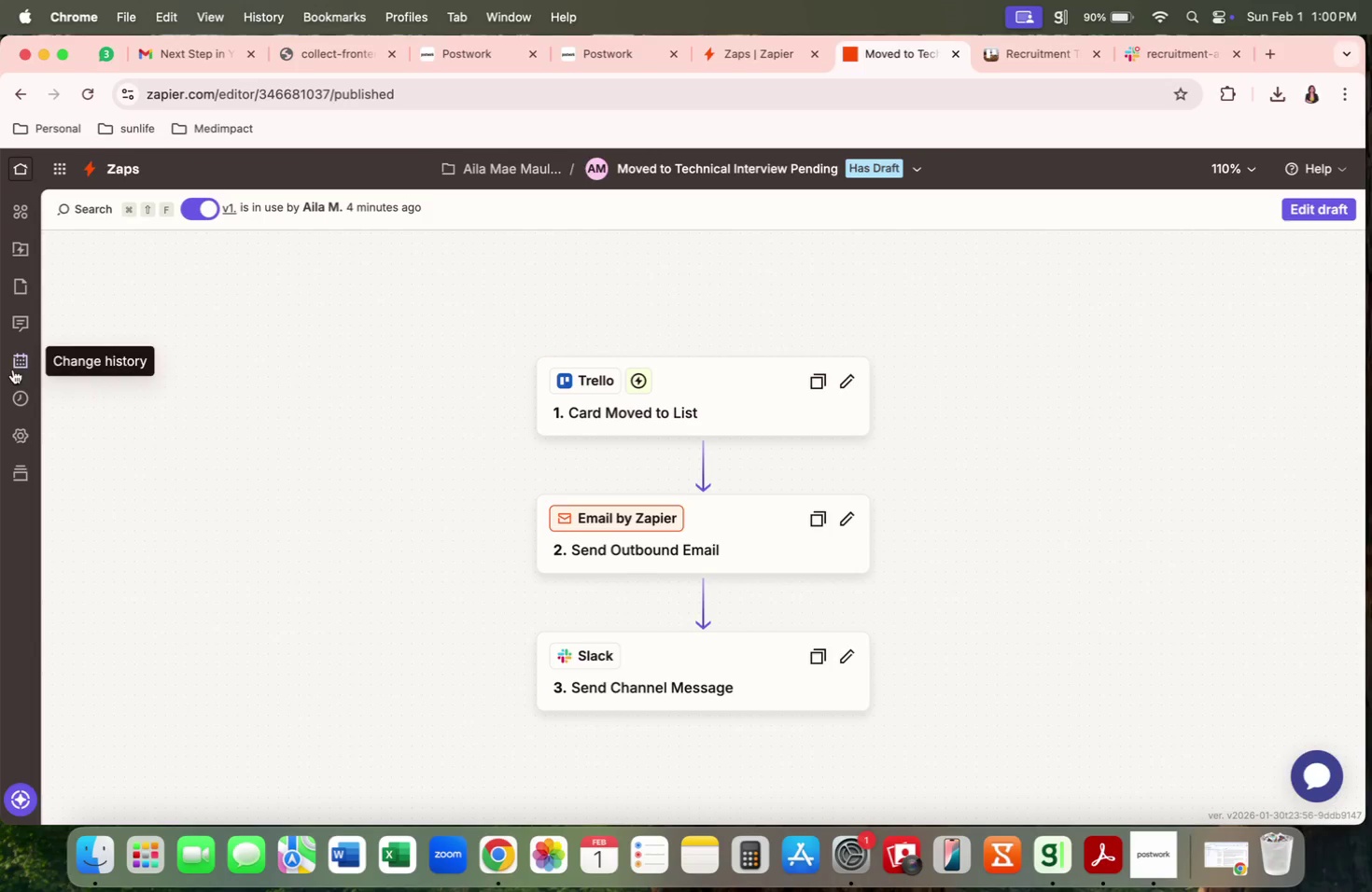 
scroll: coordinate [749, 297], scroll_direction: down, amount: 16.0
 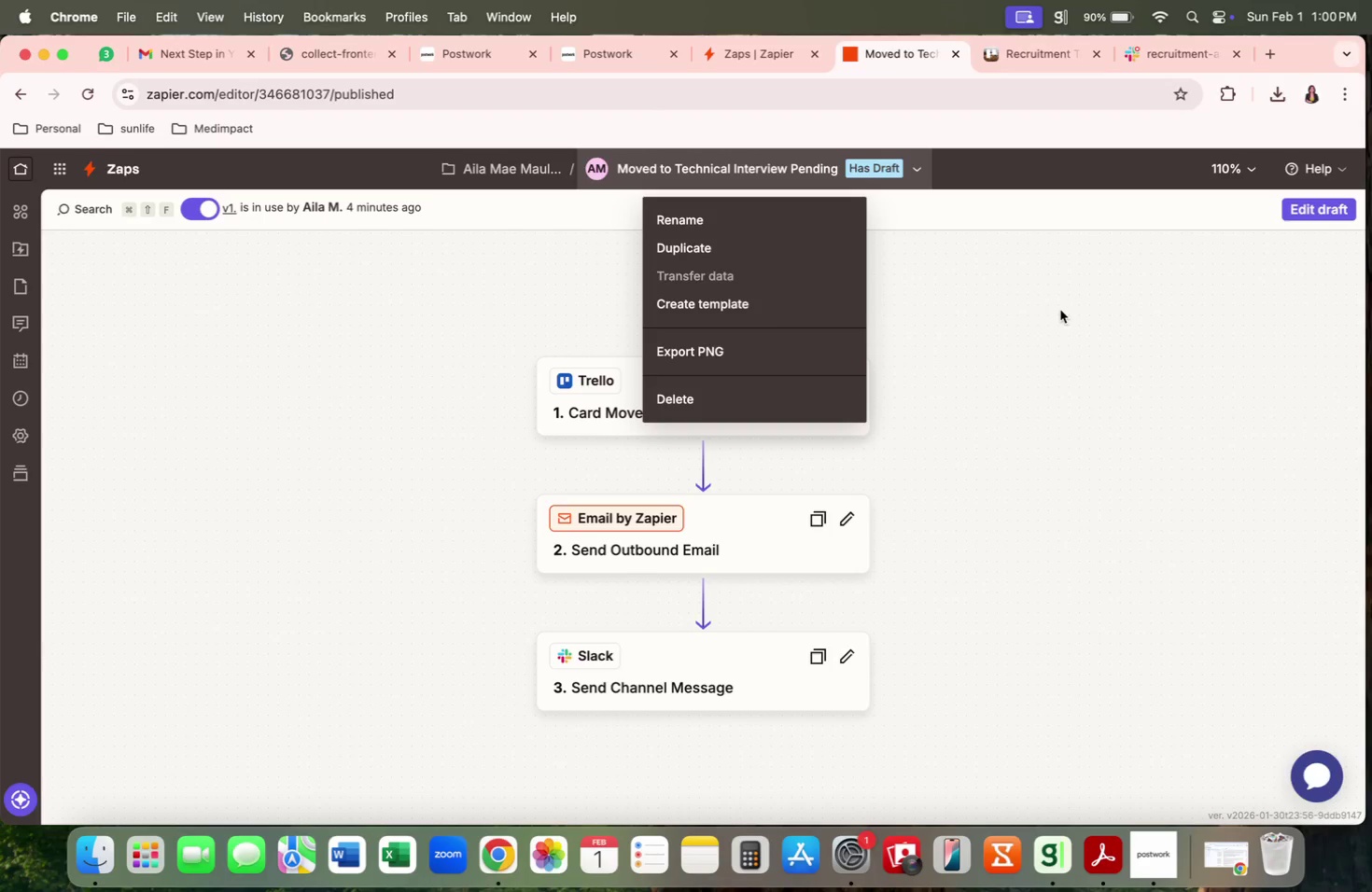 
wait(8.91)
 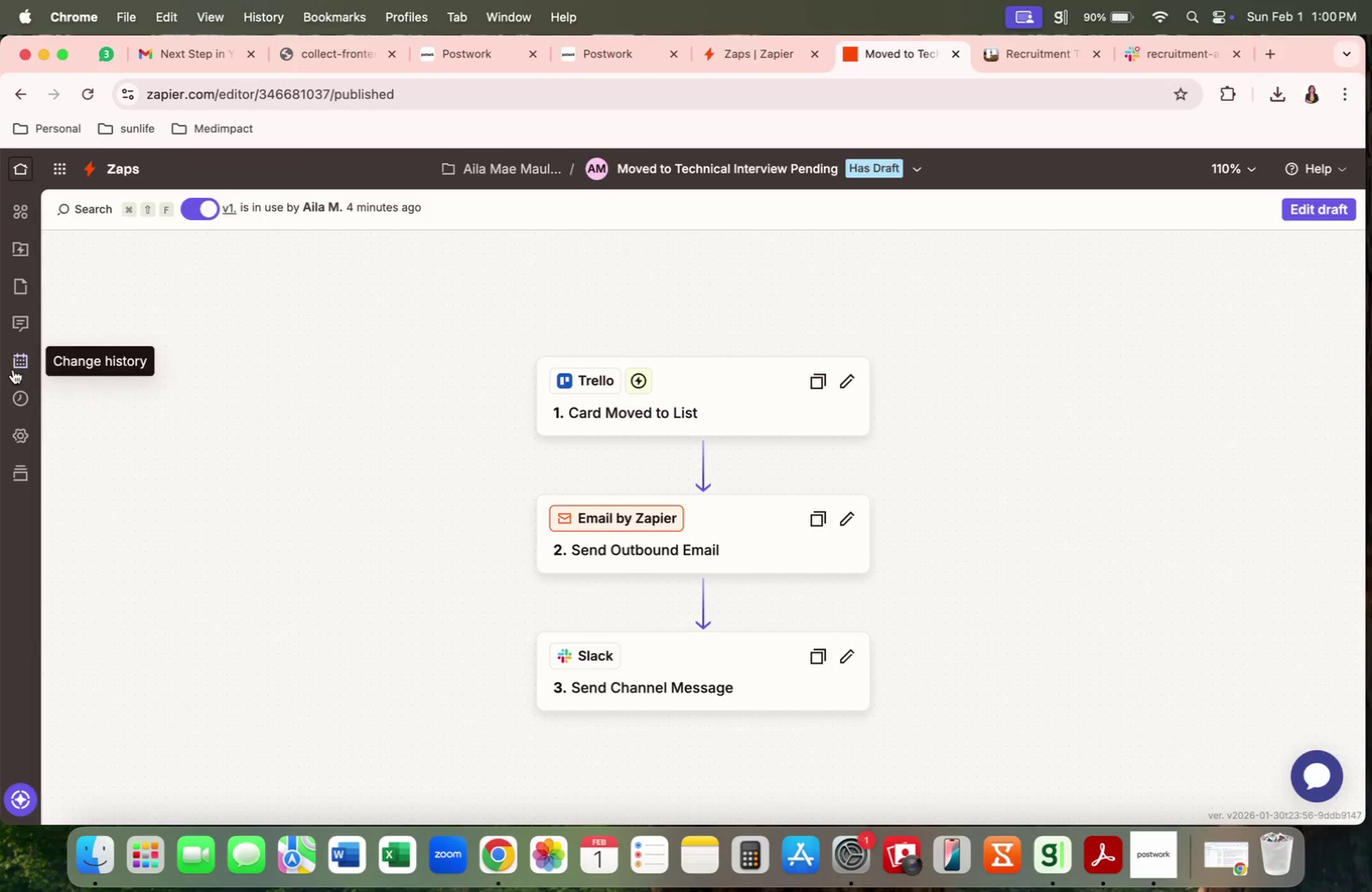 
left_click([1351, 172])
 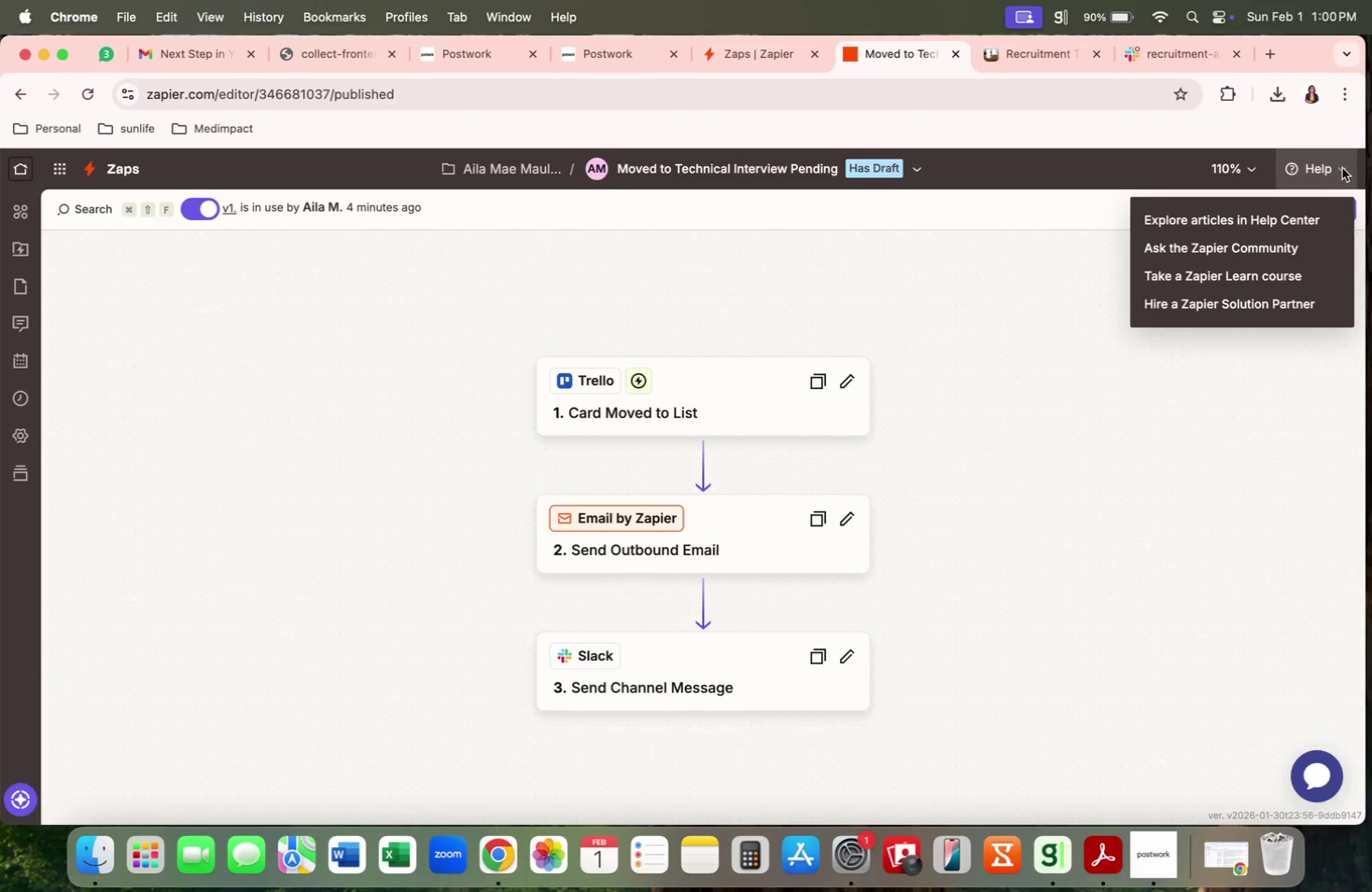 
left_click([1141, 149])
 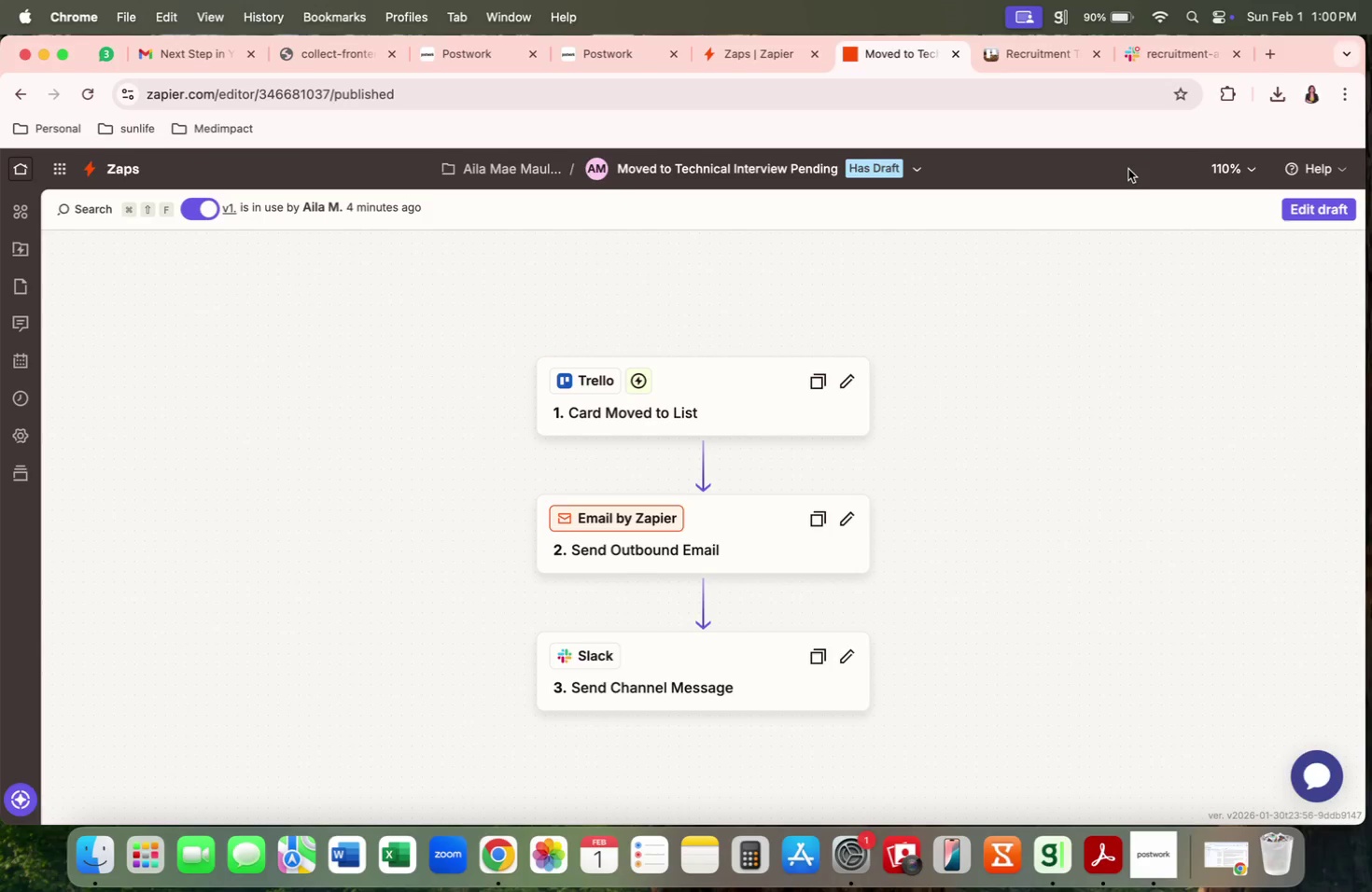 
wait(21.94)
 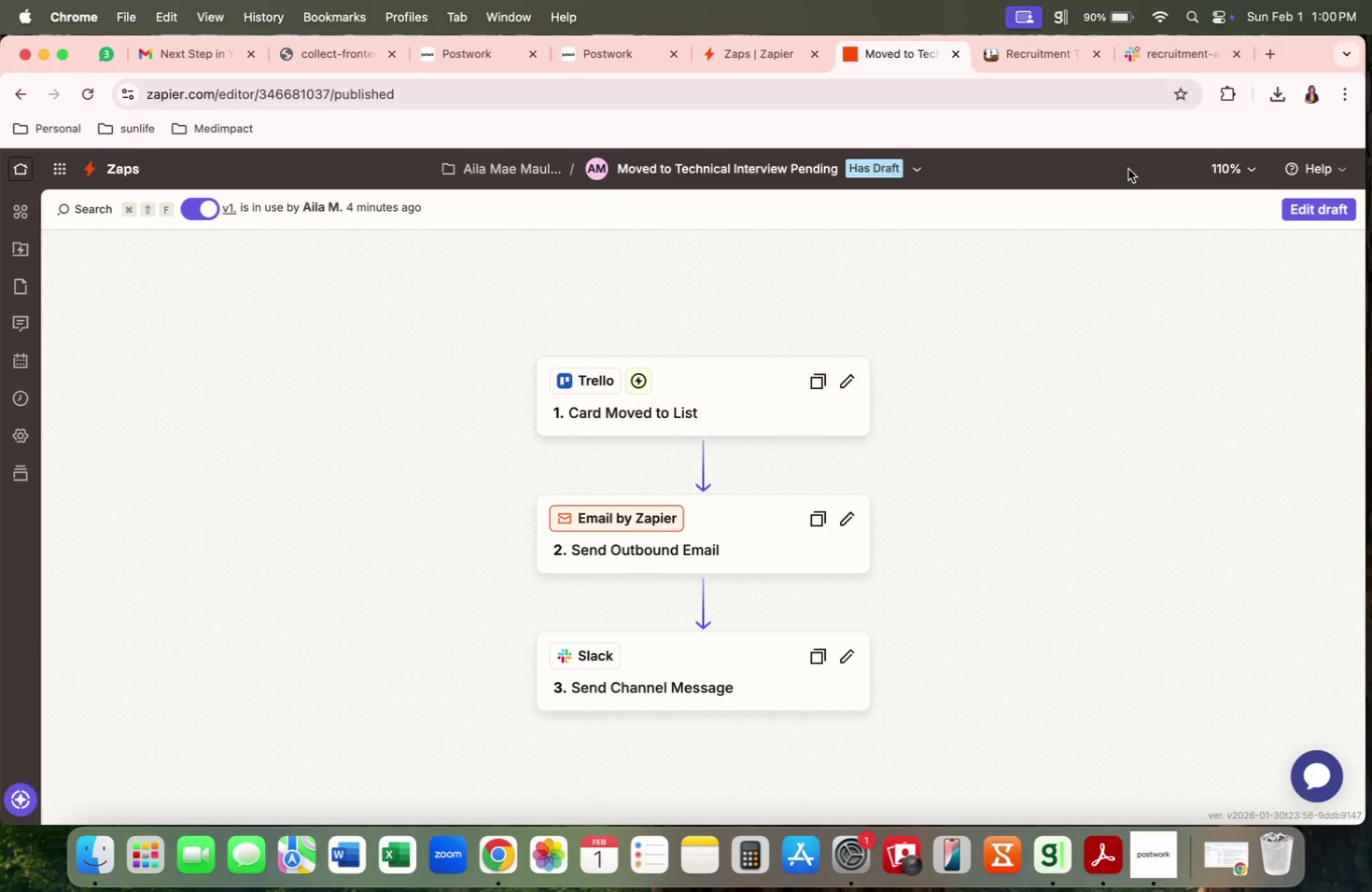 
left_click([925, 171])
 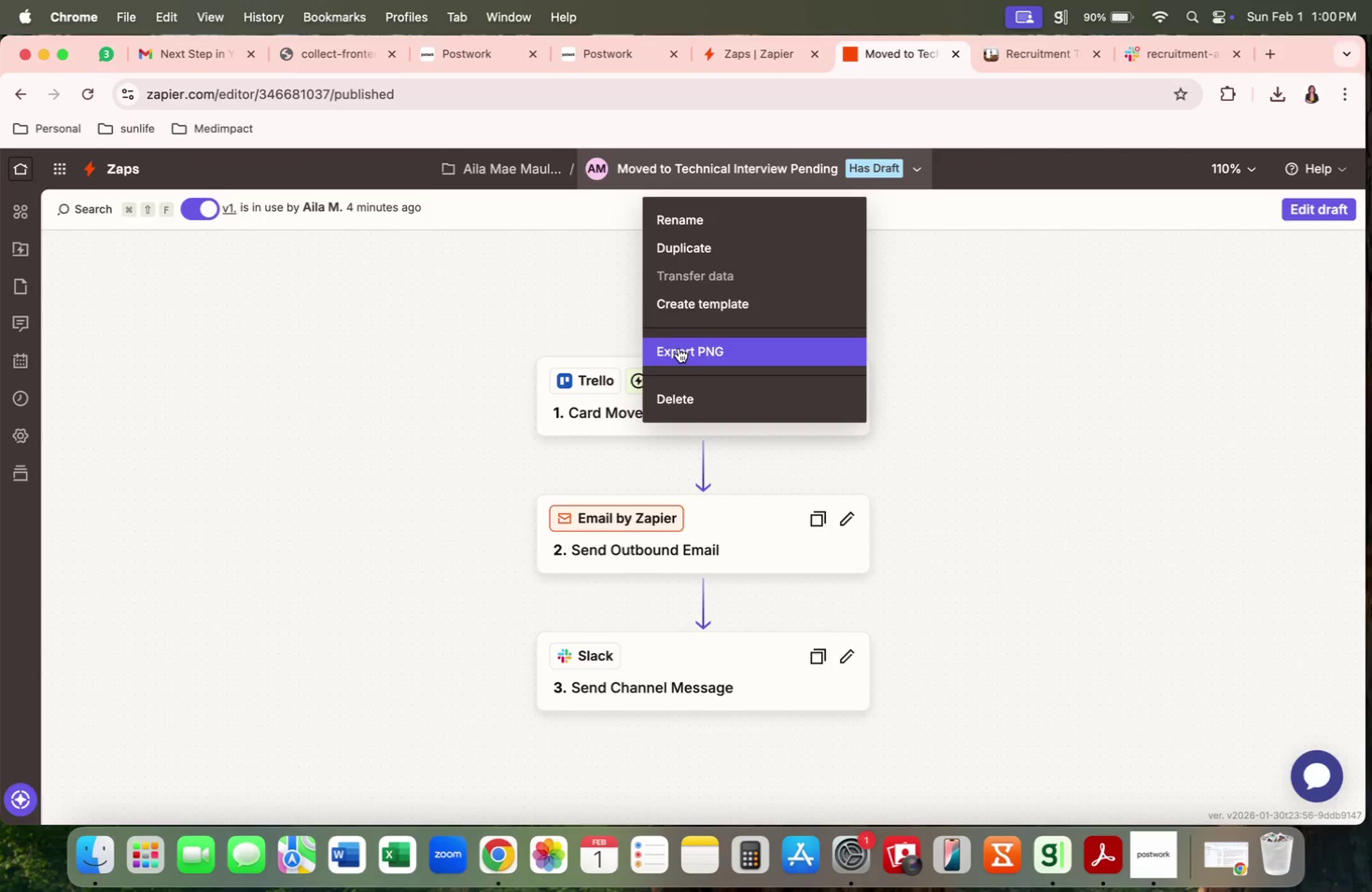 
left_click([678, 347])
 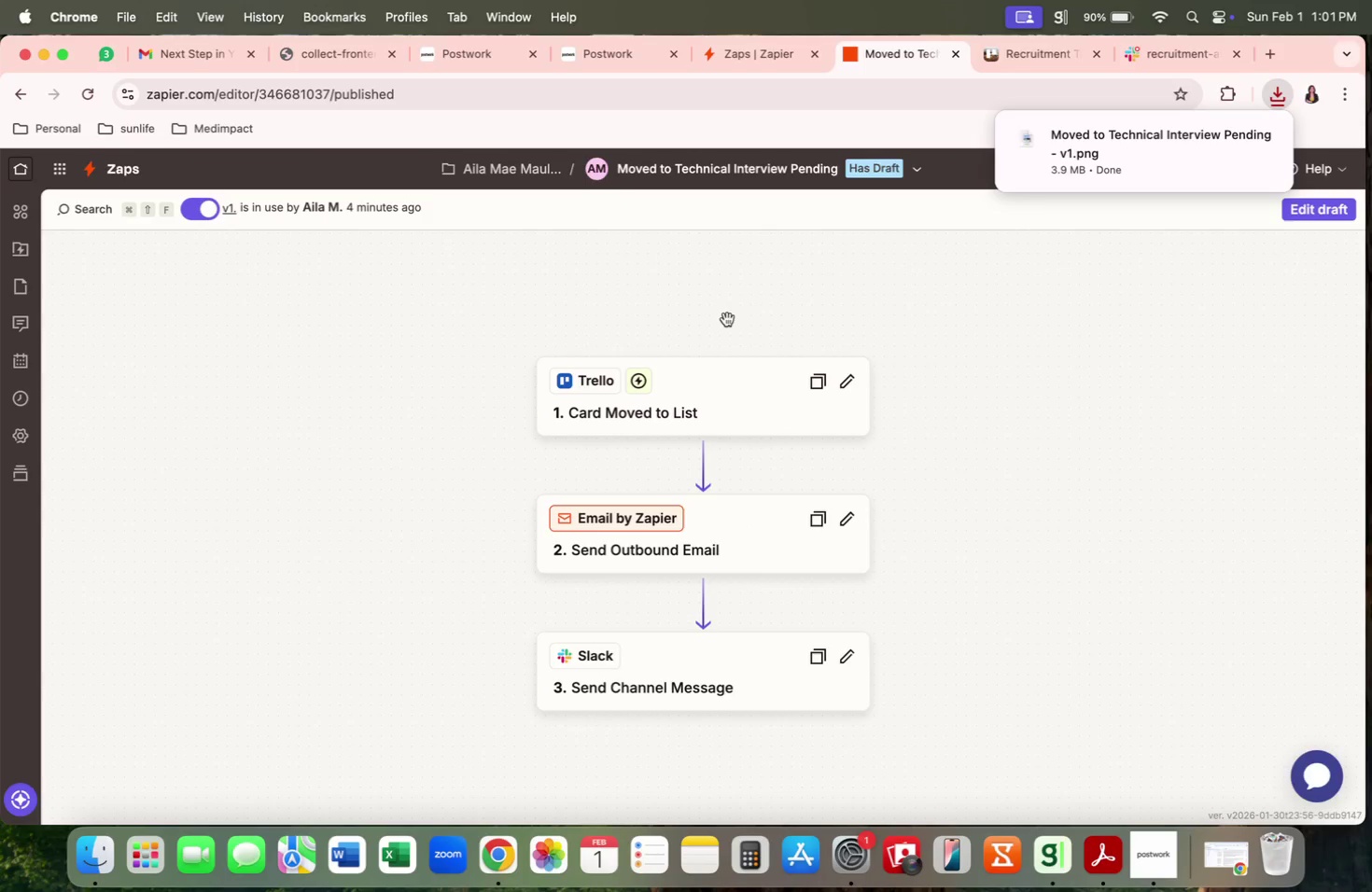 
left_click([1146, 150])
 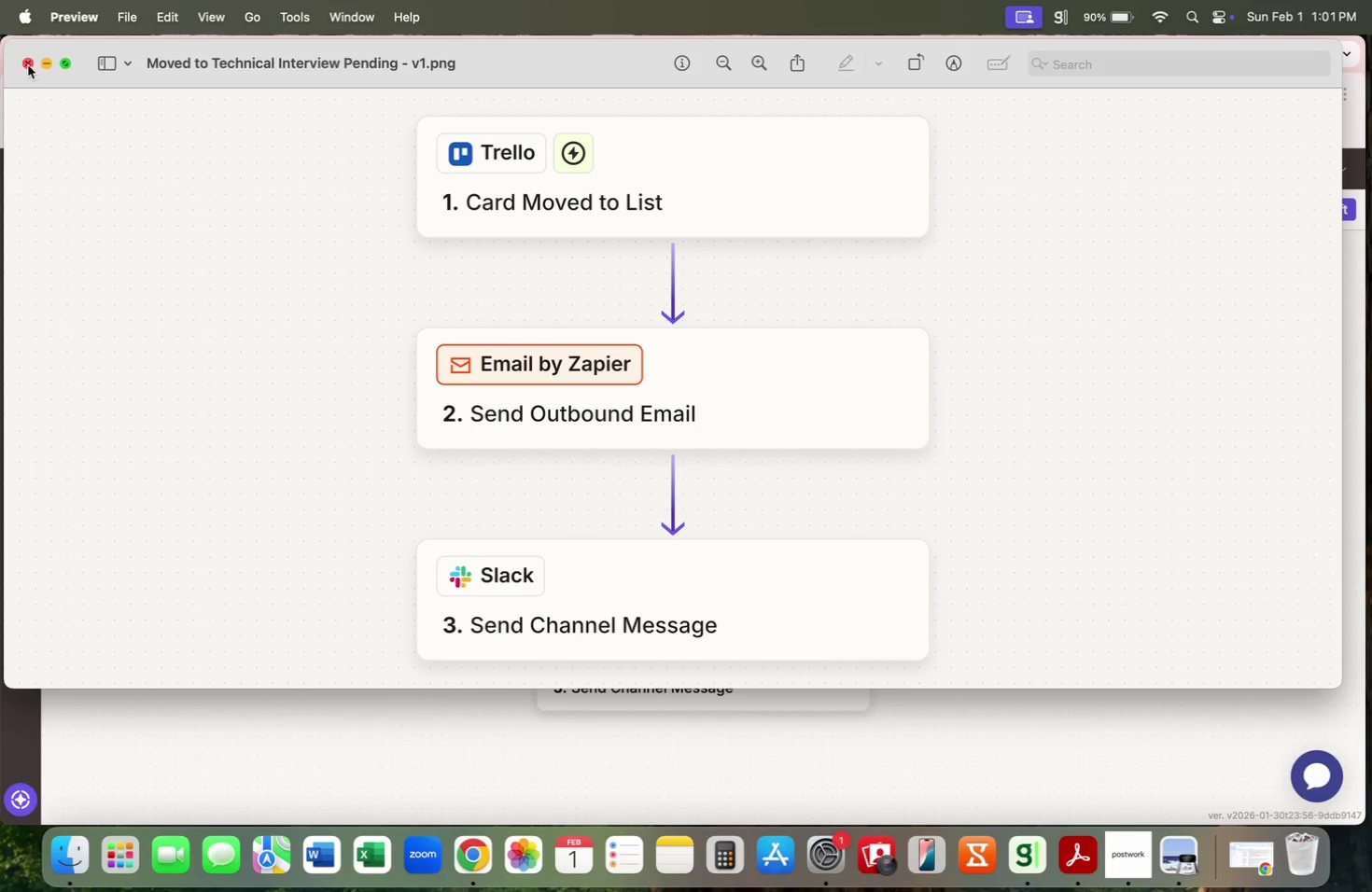 
wait(6.48)
 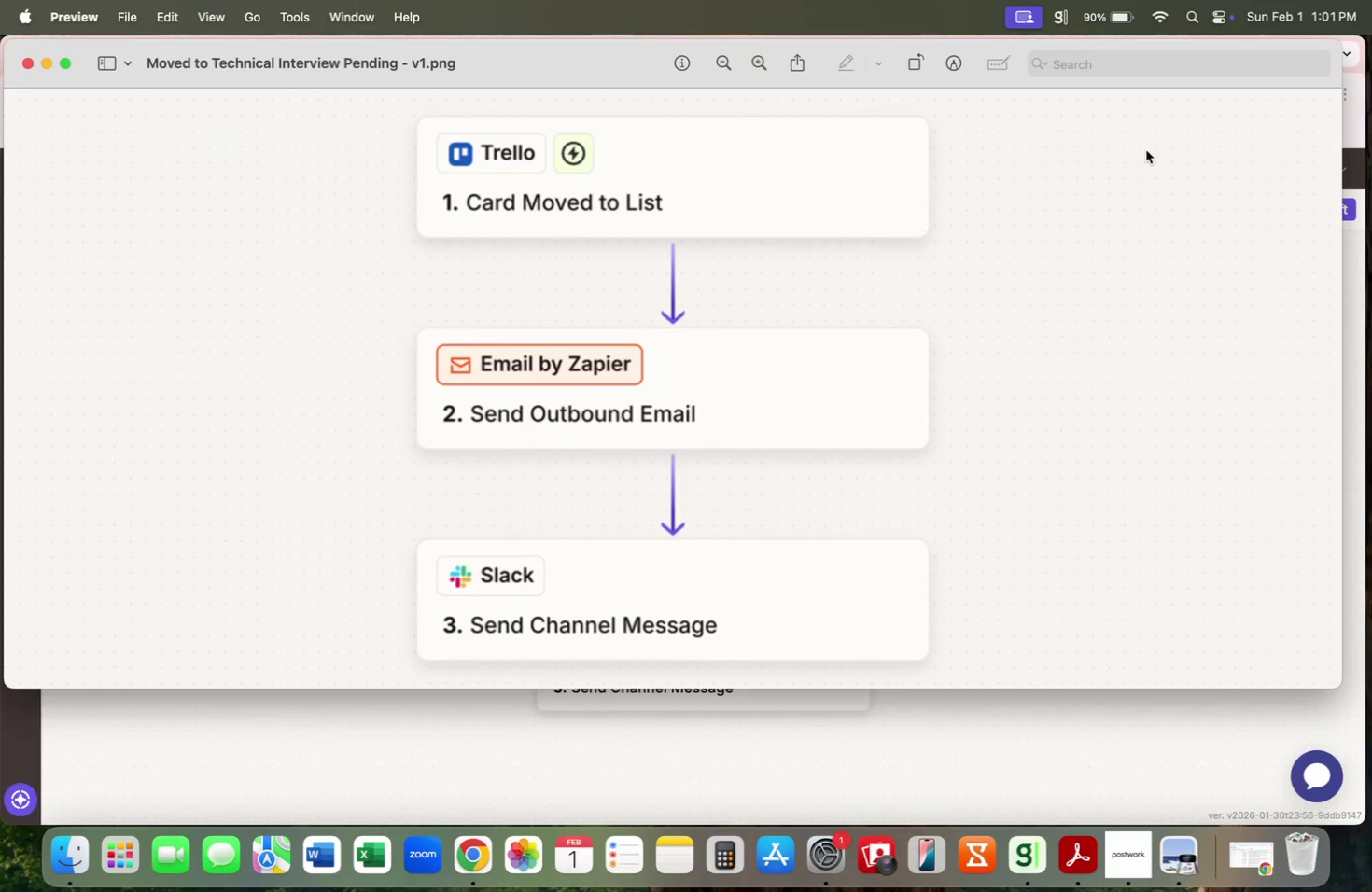 
left_click([28, 65])
 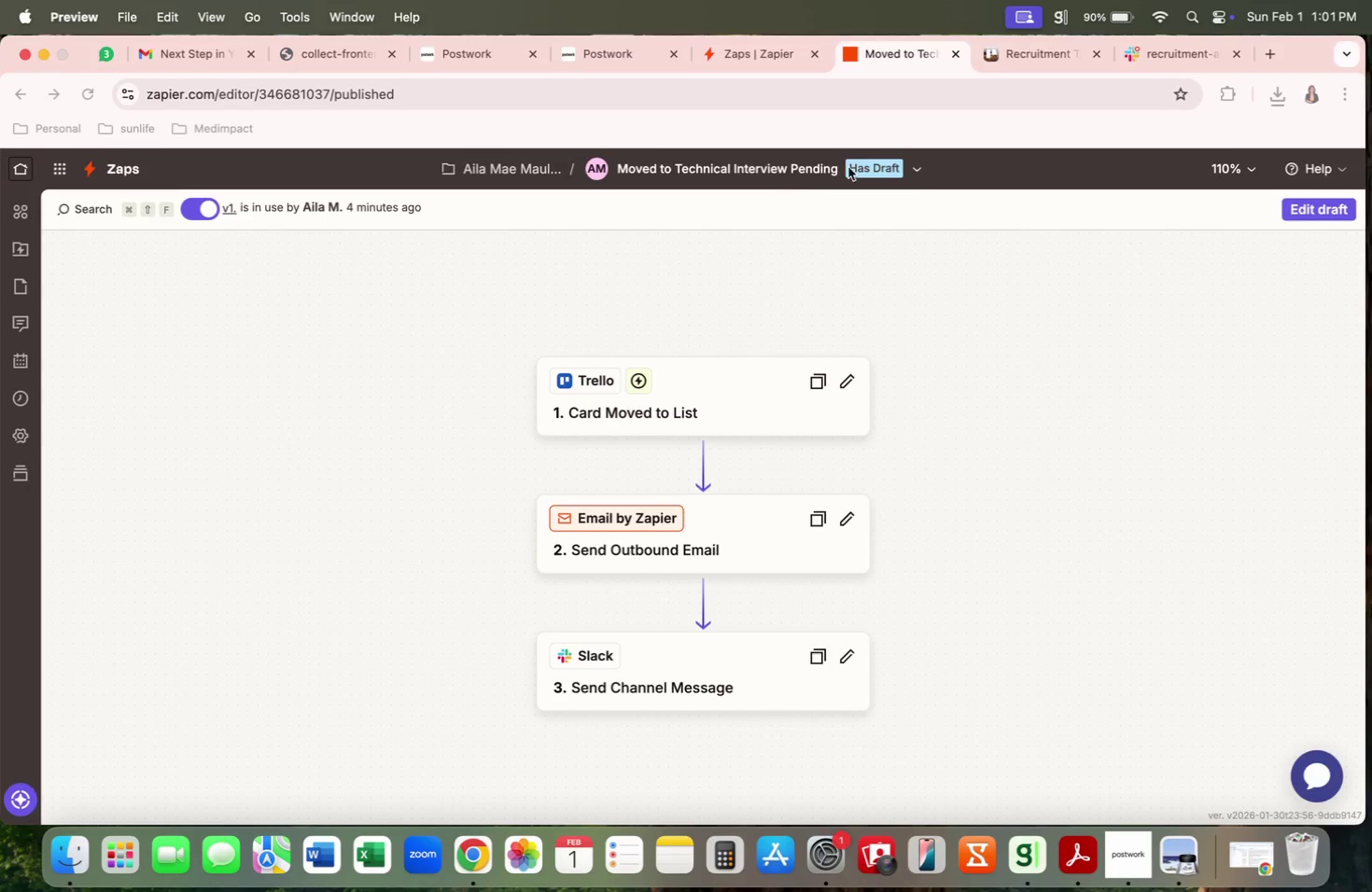 
left_click([910, 165])
 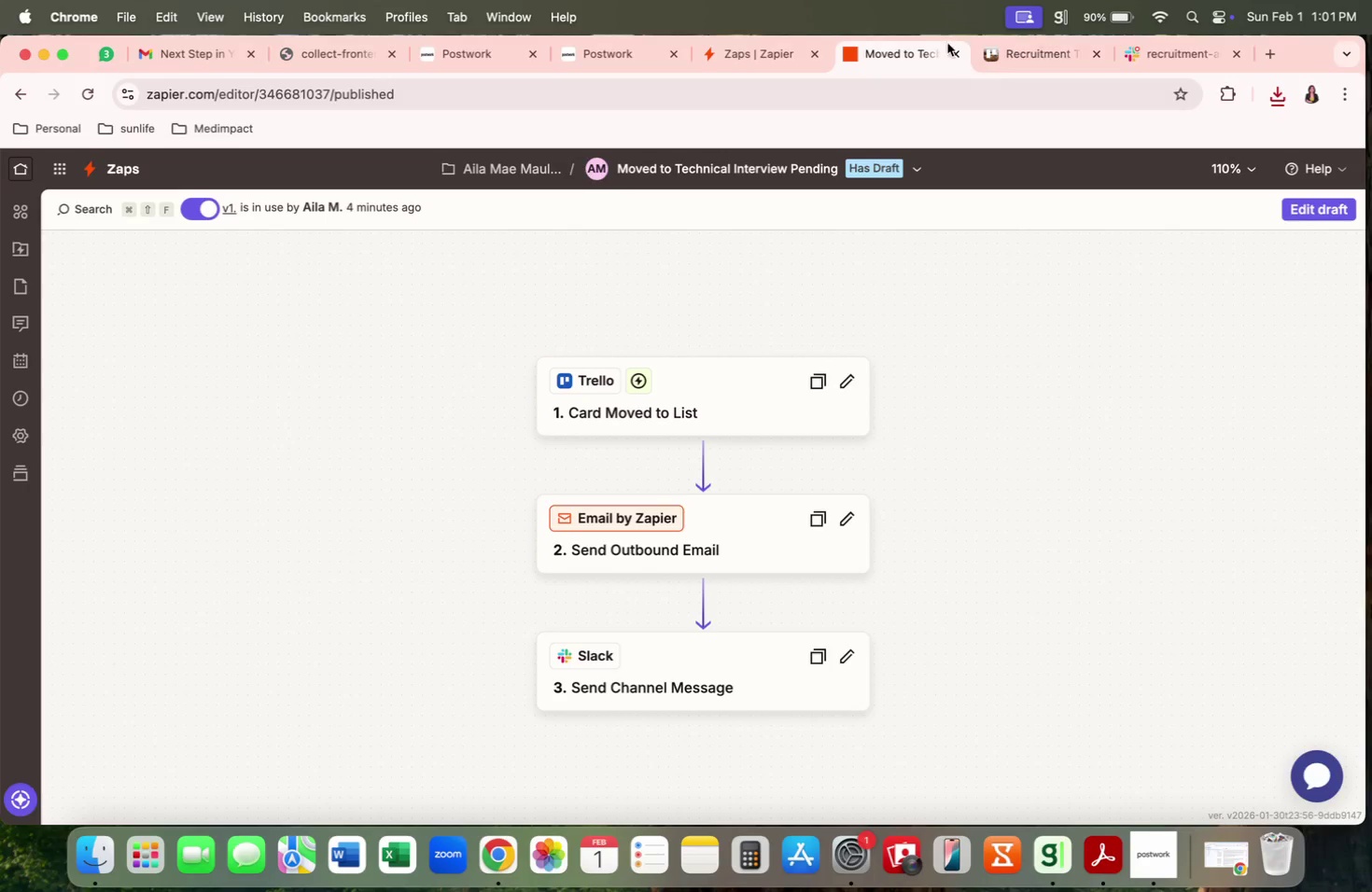 
left_click([735, 44])
 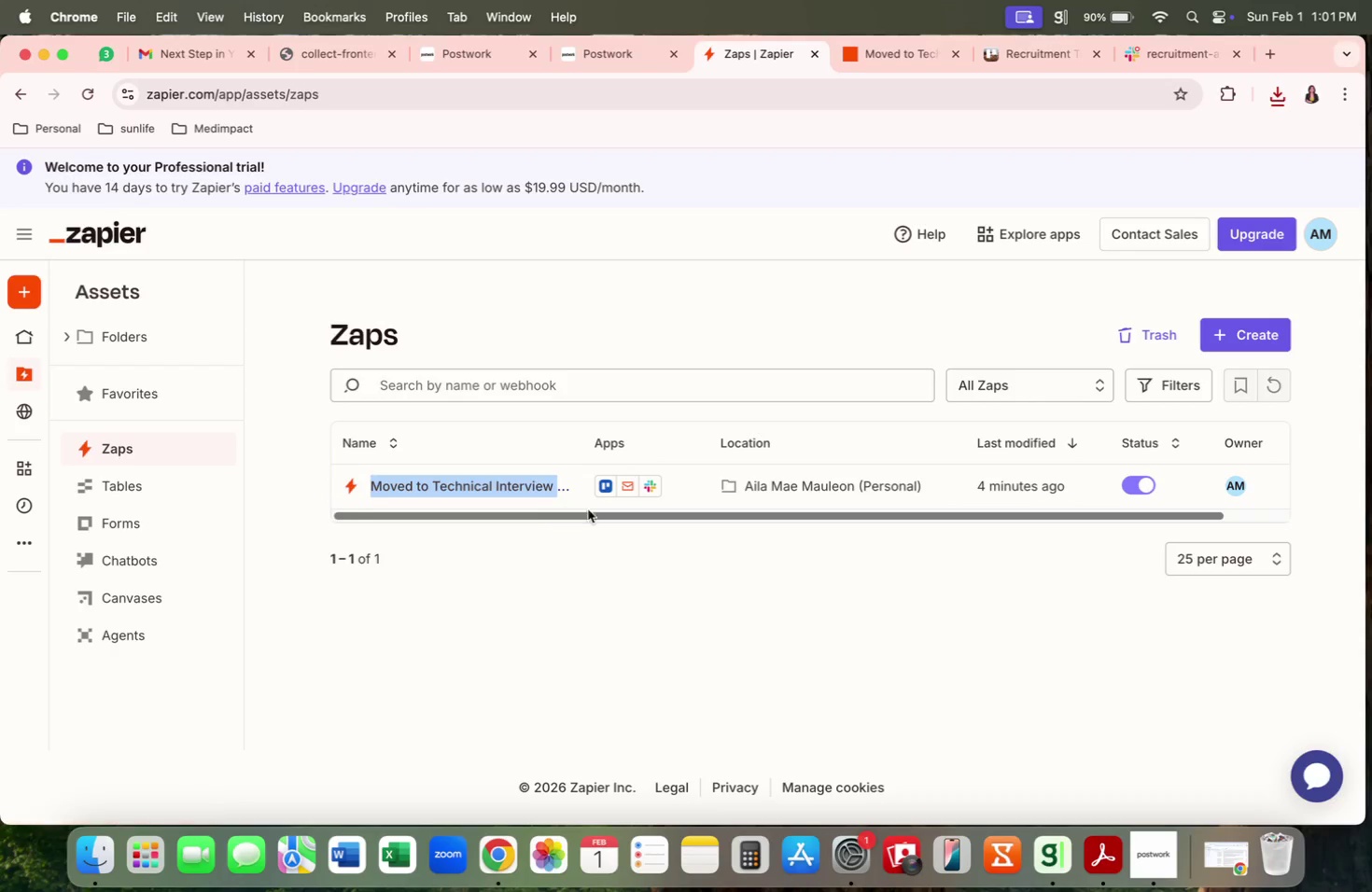 
left_click_drag(start_coordinate=[932, 516], to_coordinate=[1137, 520])
 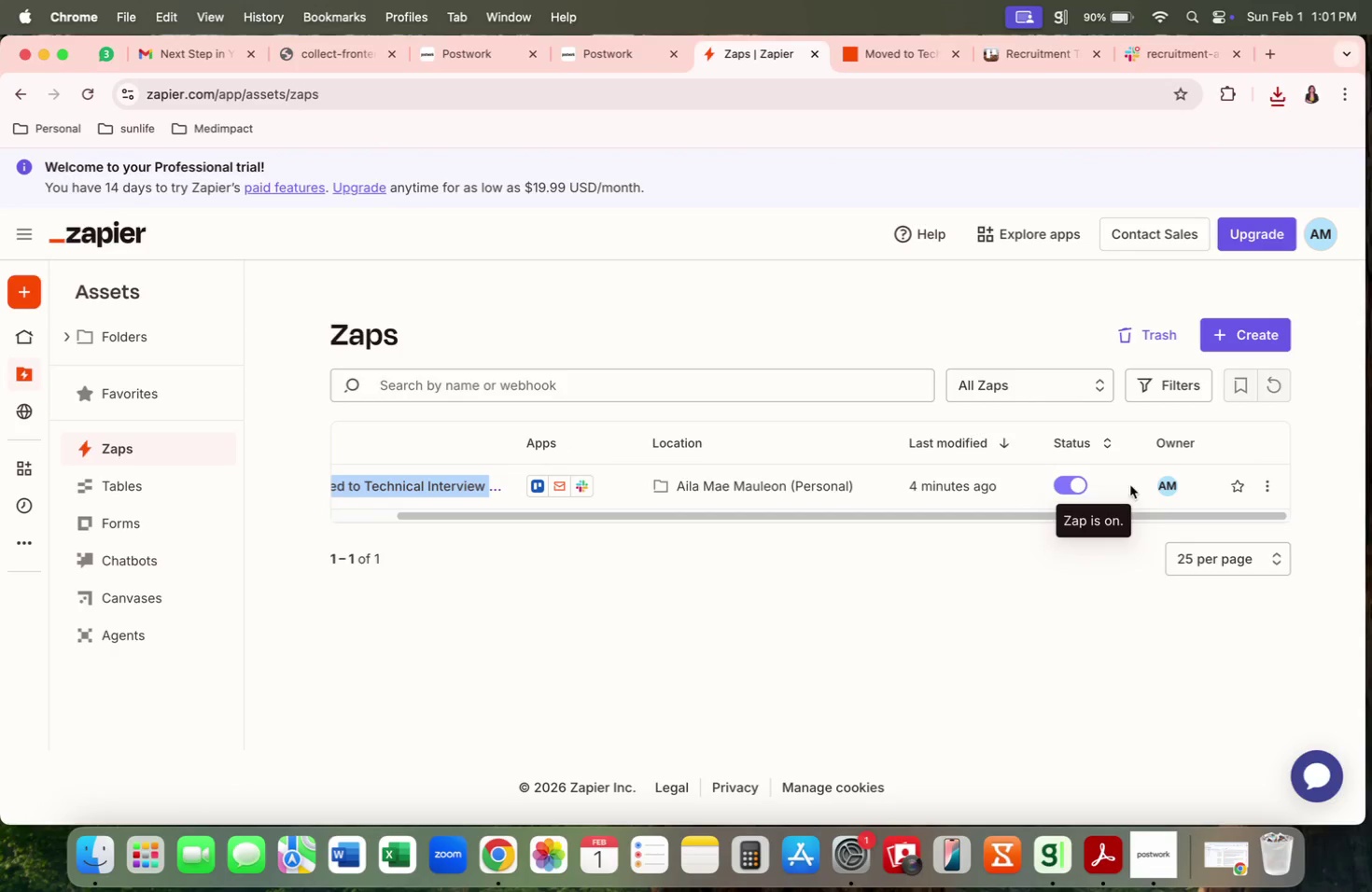 
left_click([1267, 485])
 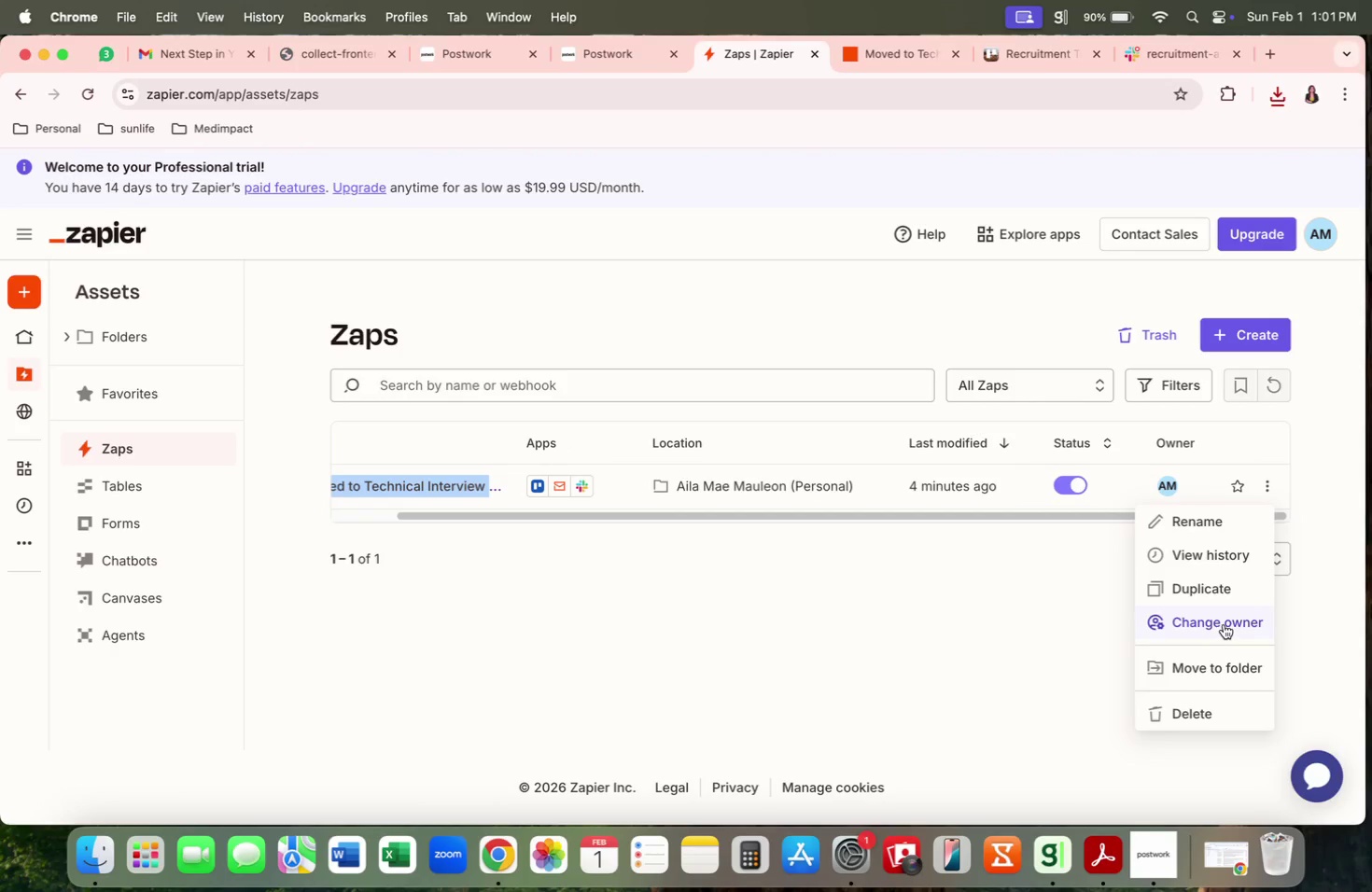 
wait(5.74)
 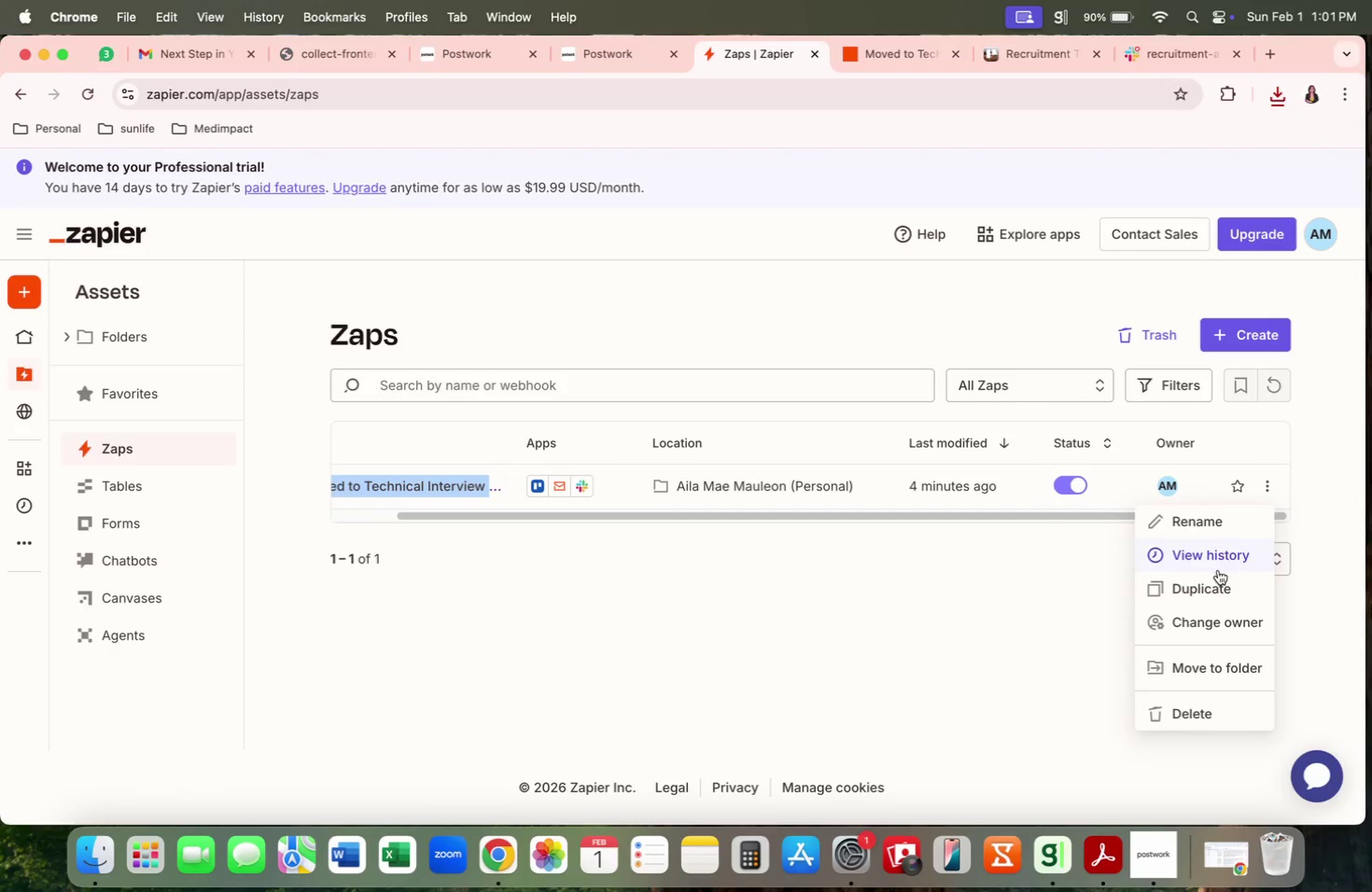 
left_click([1208, 629])
 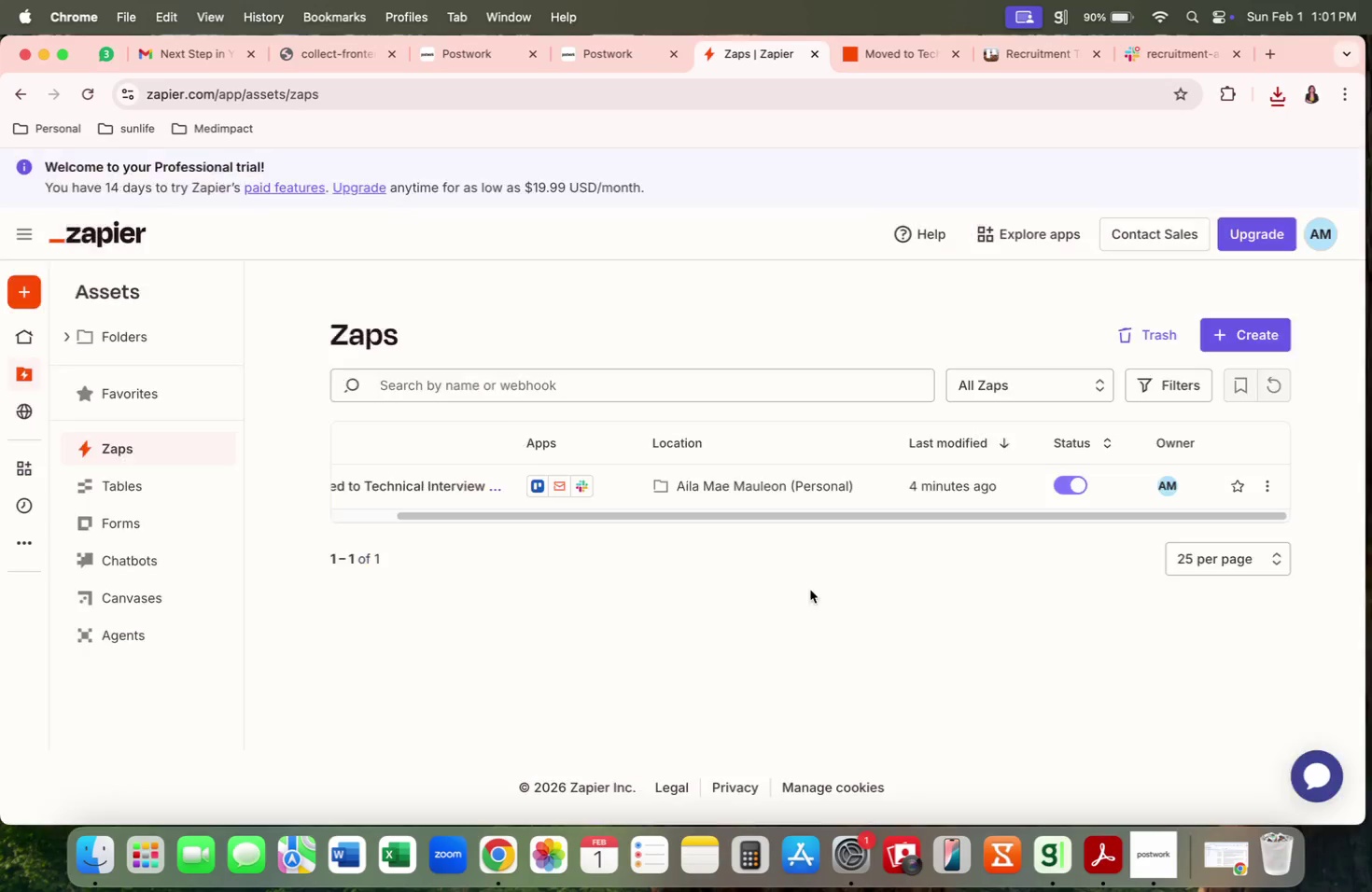 
left_click([1068, 488])
 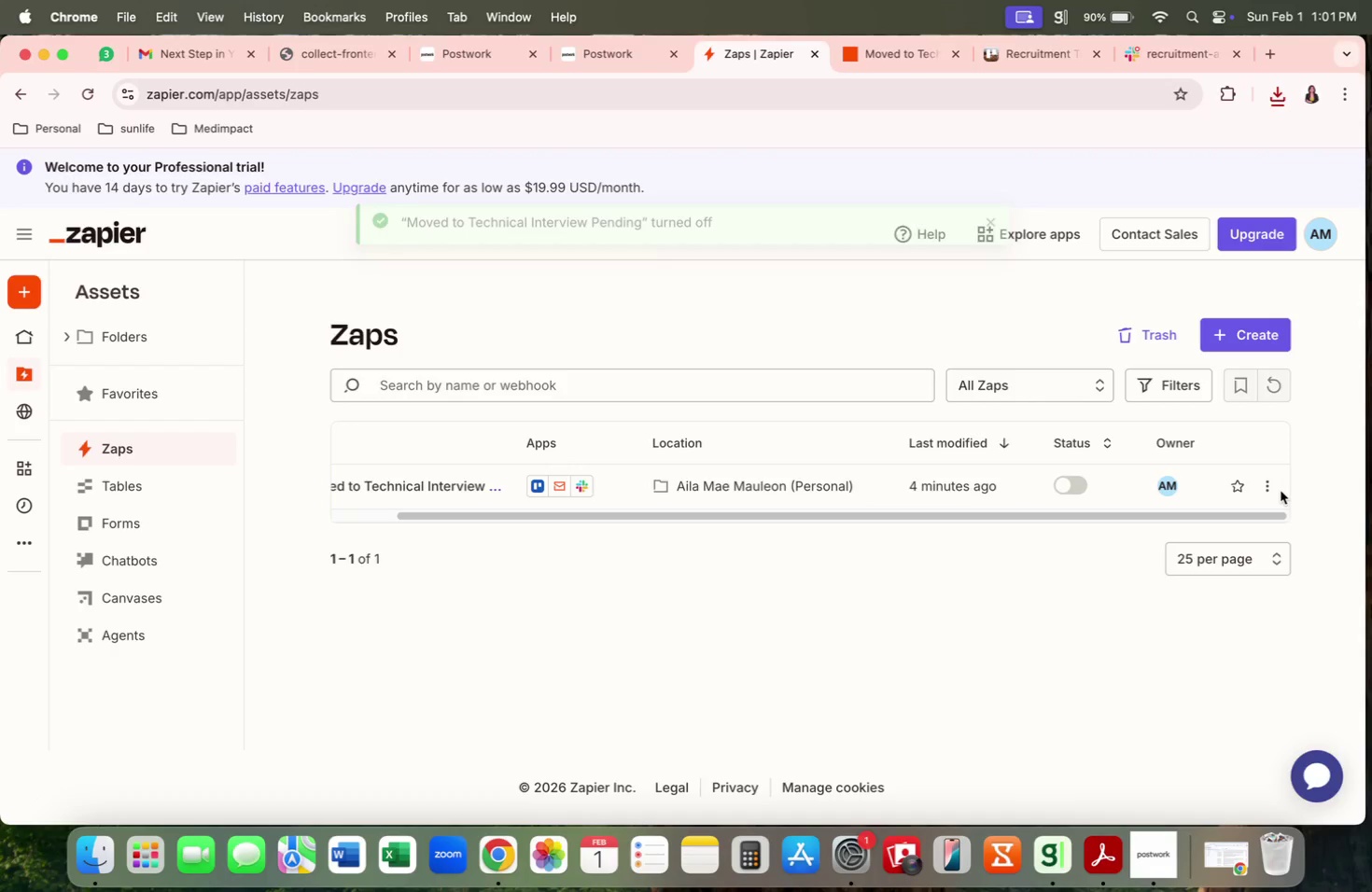 
left_click([1270, 485])
 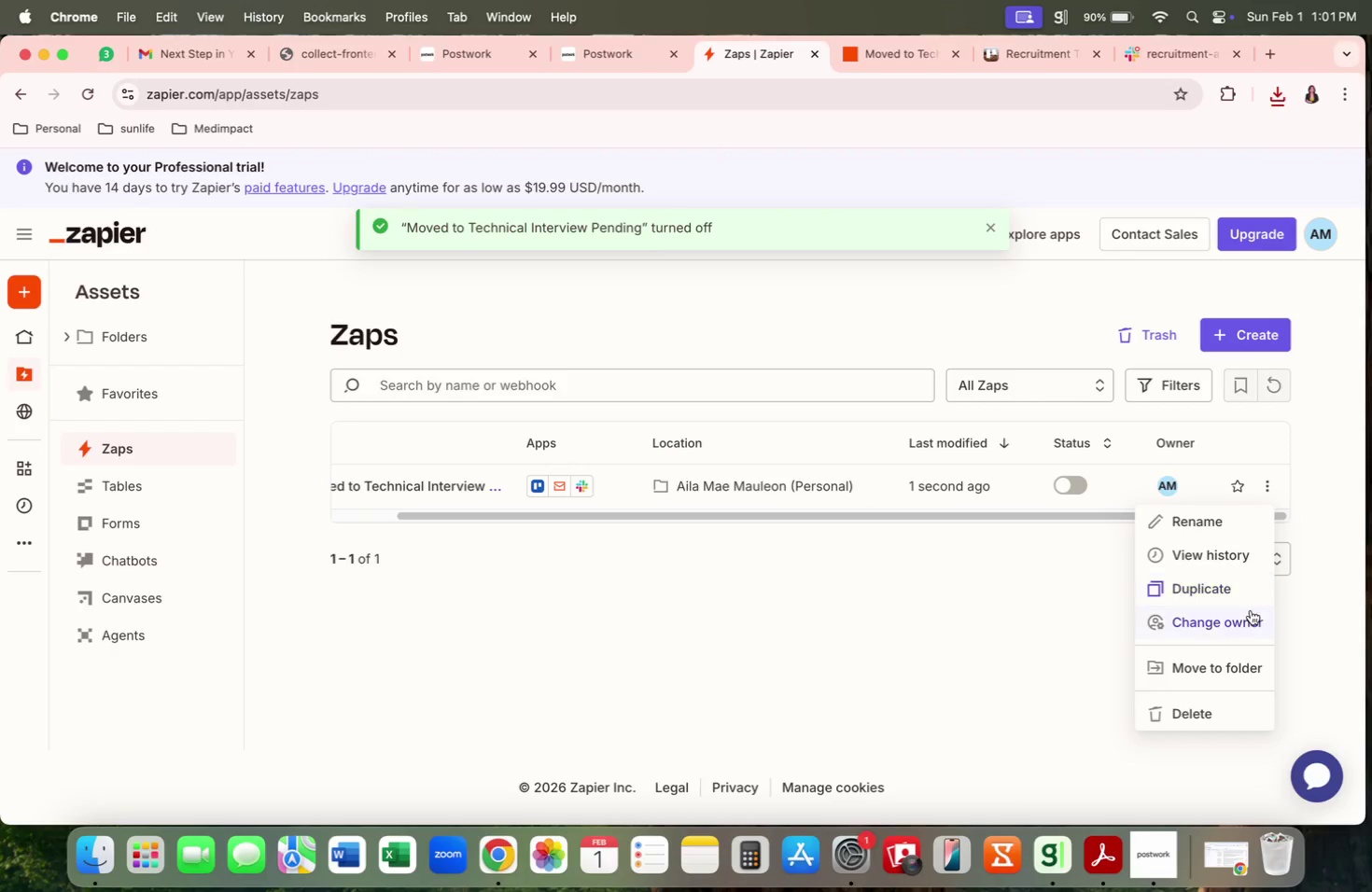 
left_click([1039, 592])
 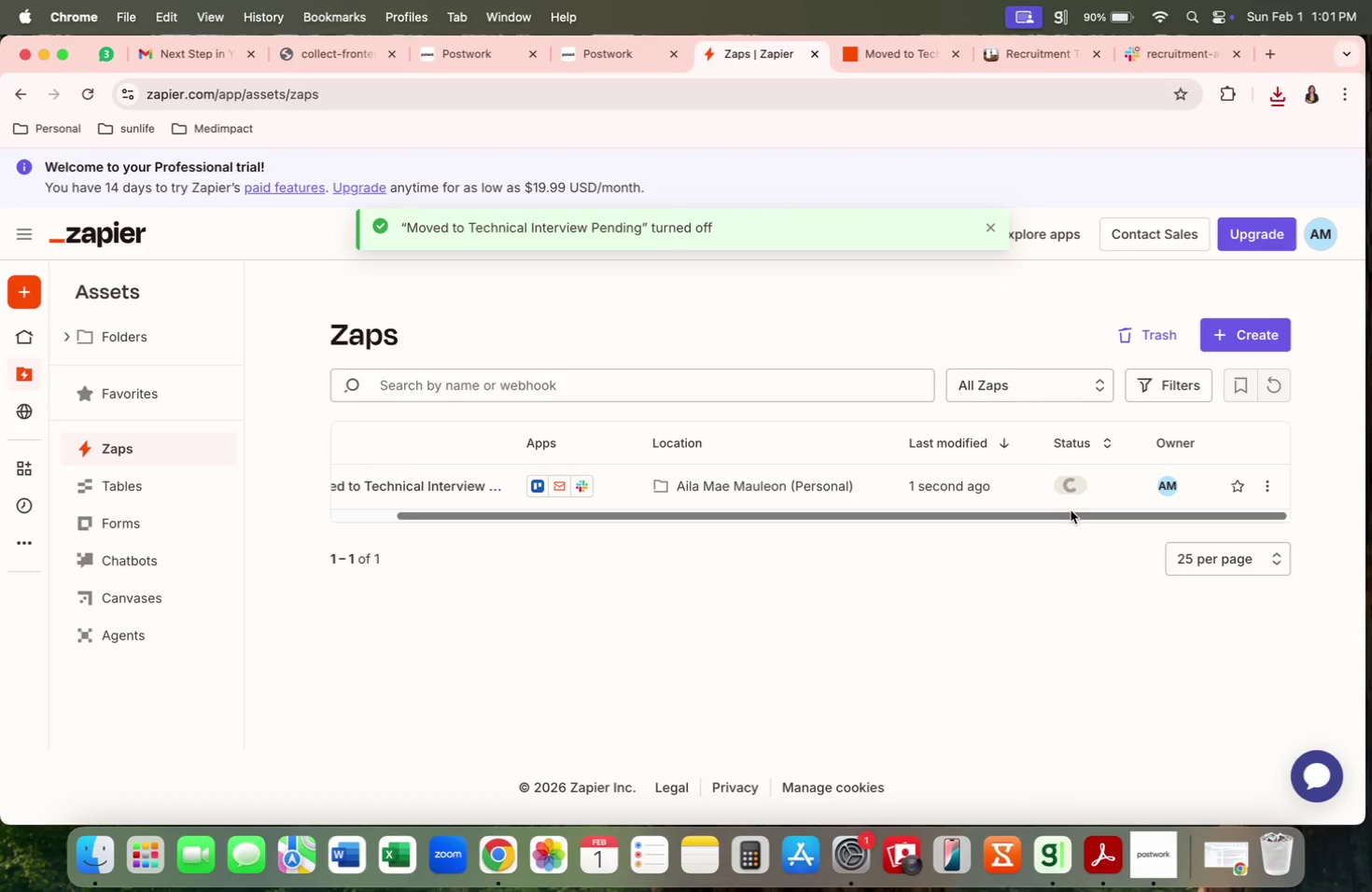 
left_click_drag(start_coordinate=[1070, 511], to_coordinate=[1169, 519])
 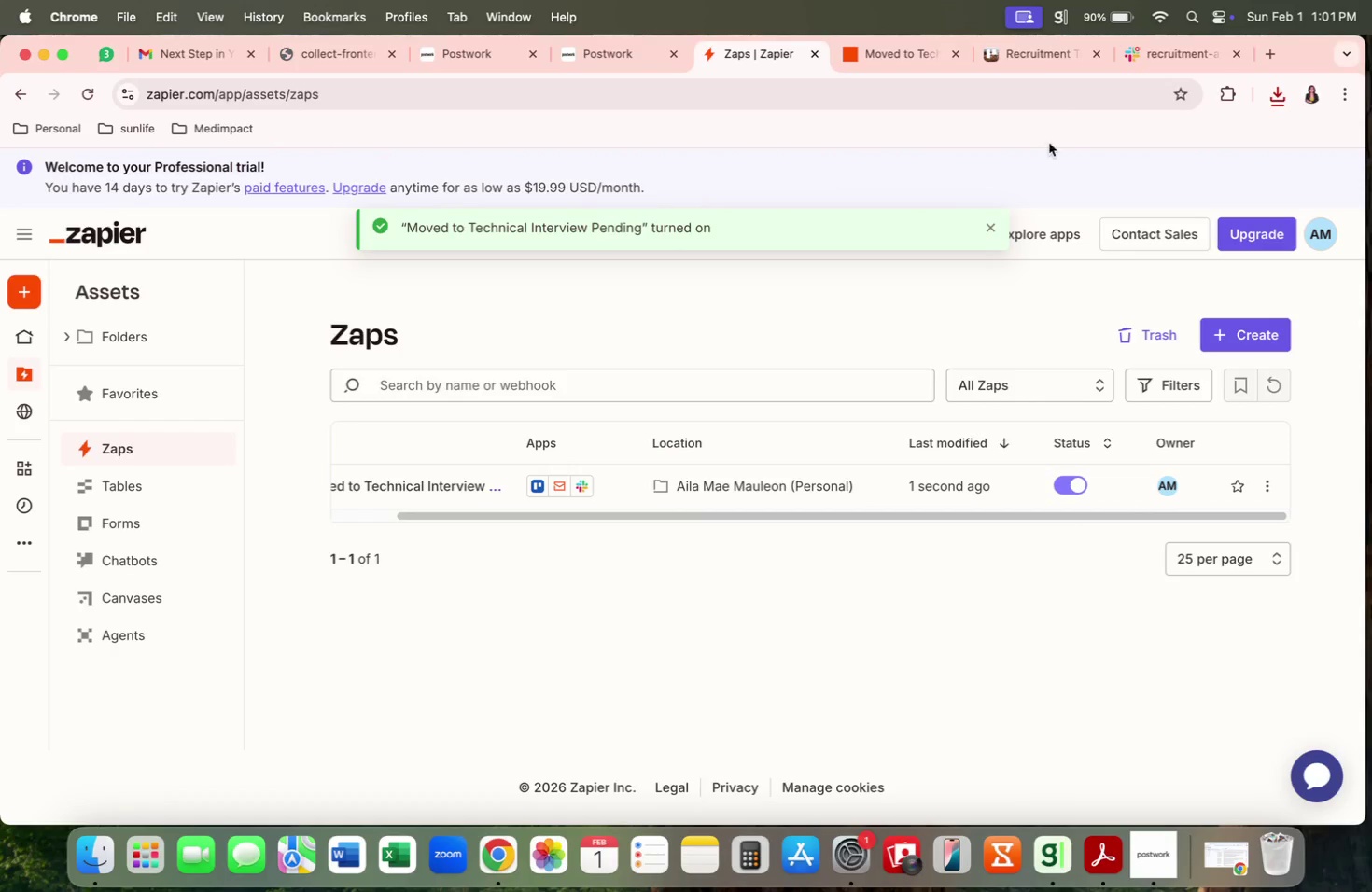 
left_click([1056, 64])
 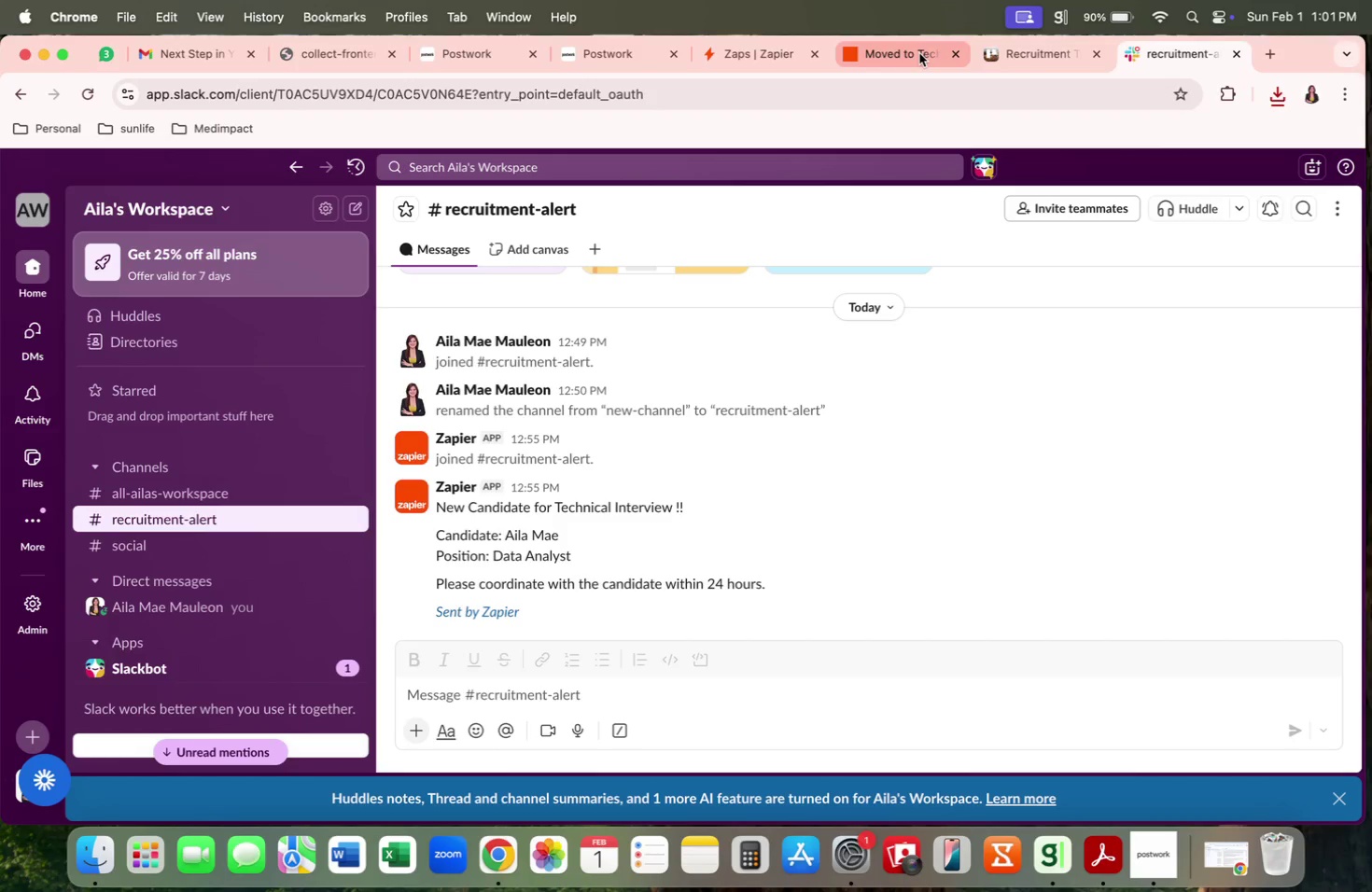 
left_click([919, 53])
 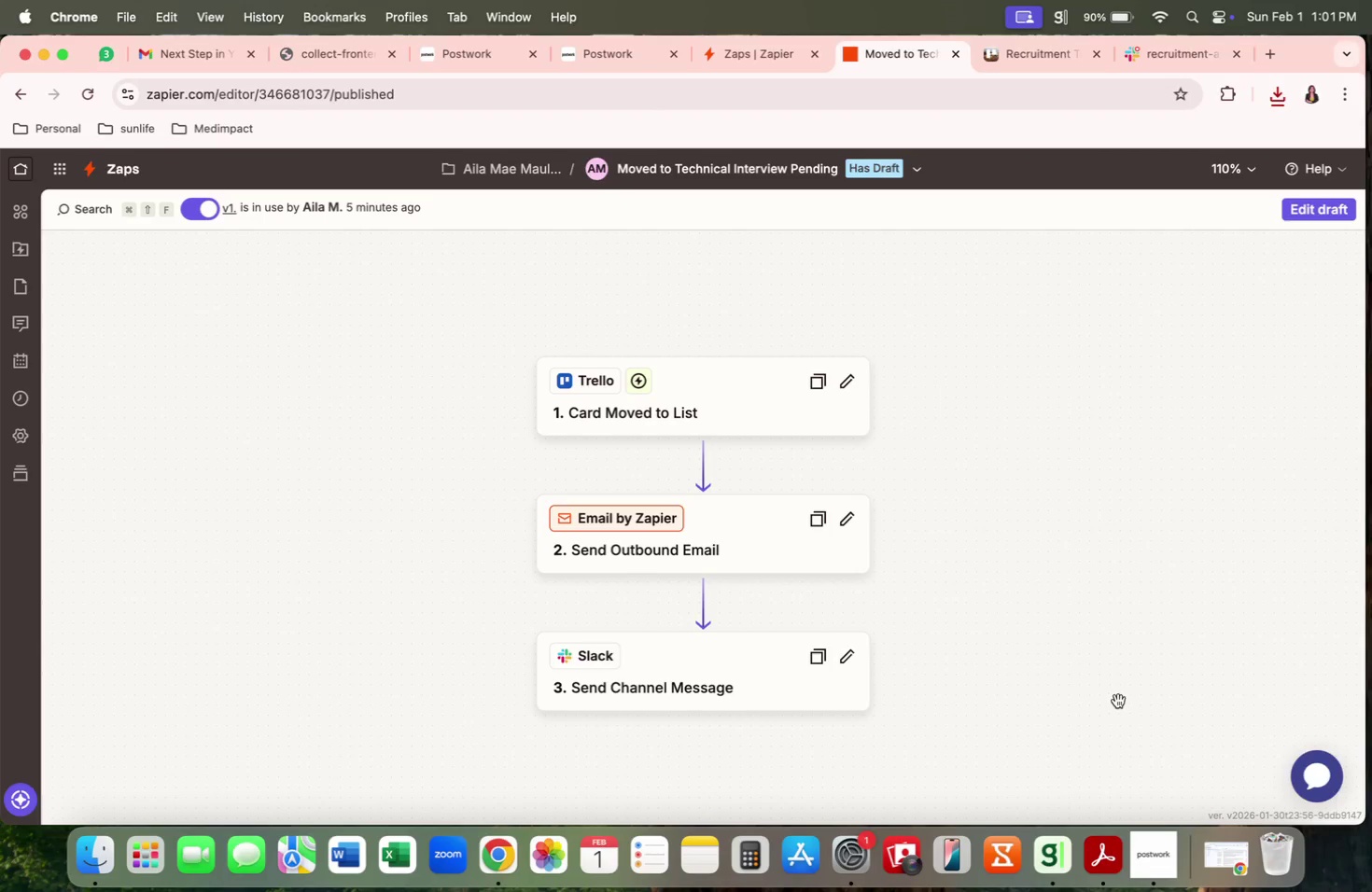 
left_click([1155, 856])